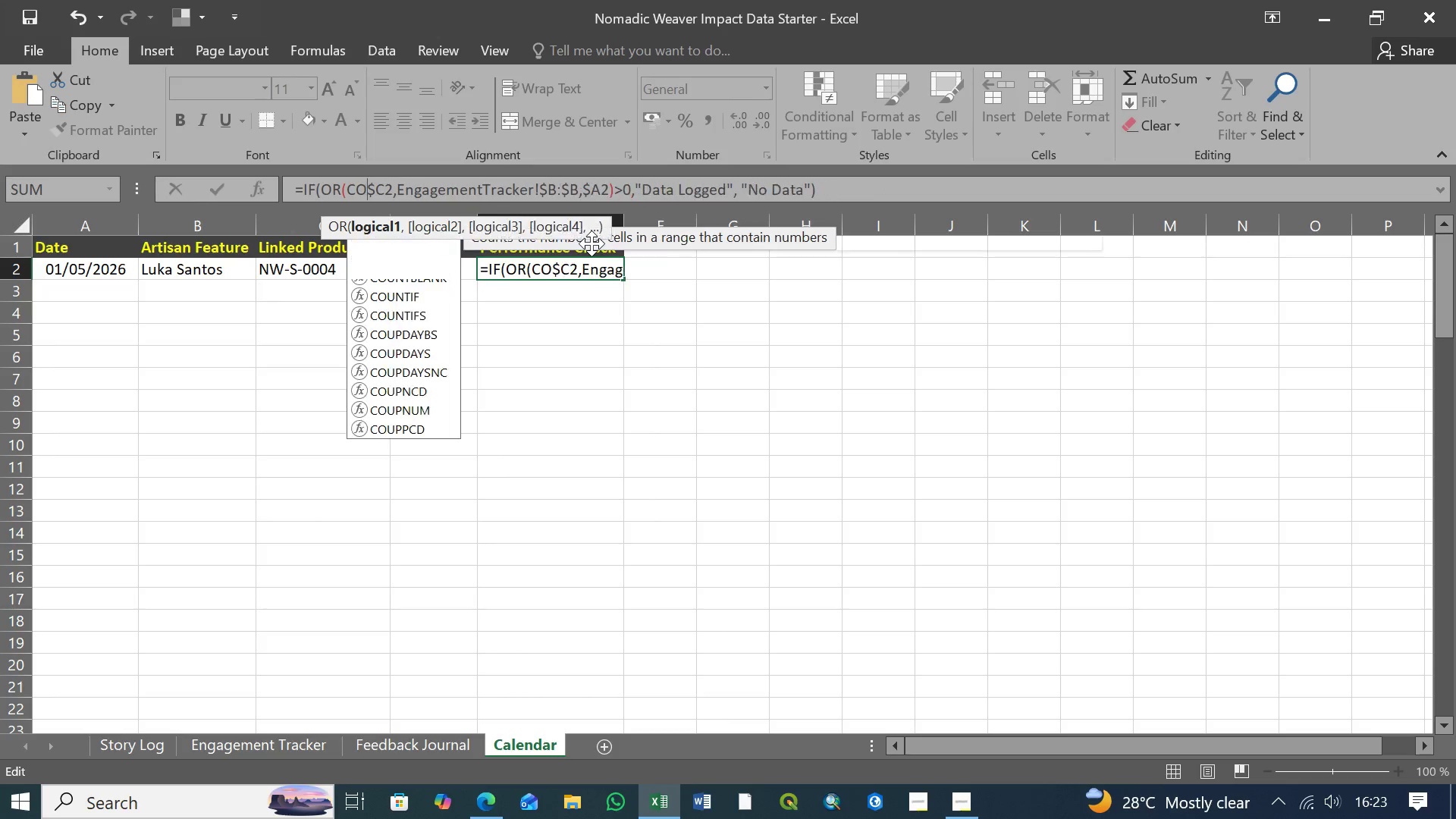 
key(Backspace)
 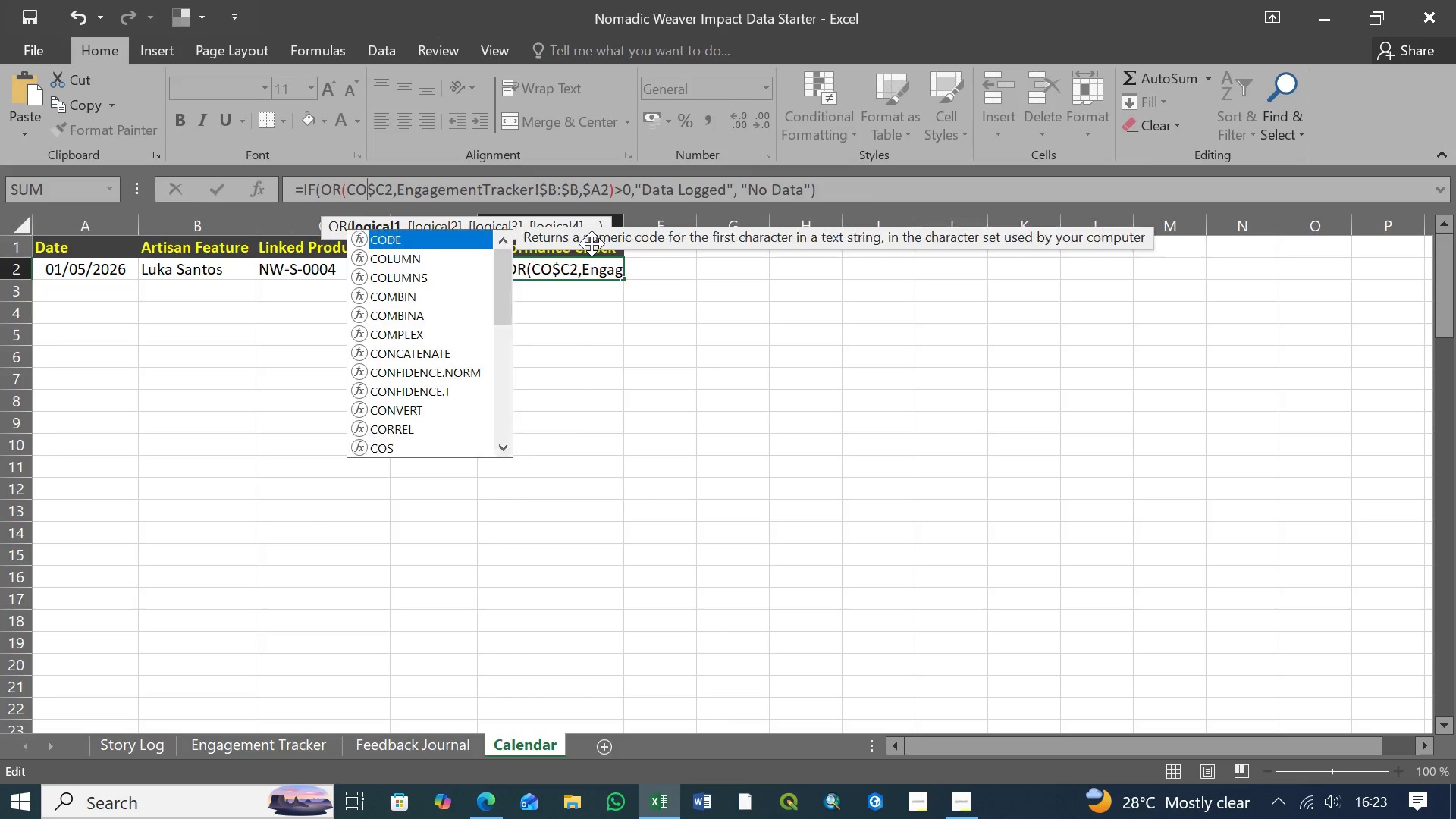 
key(Backspace)
 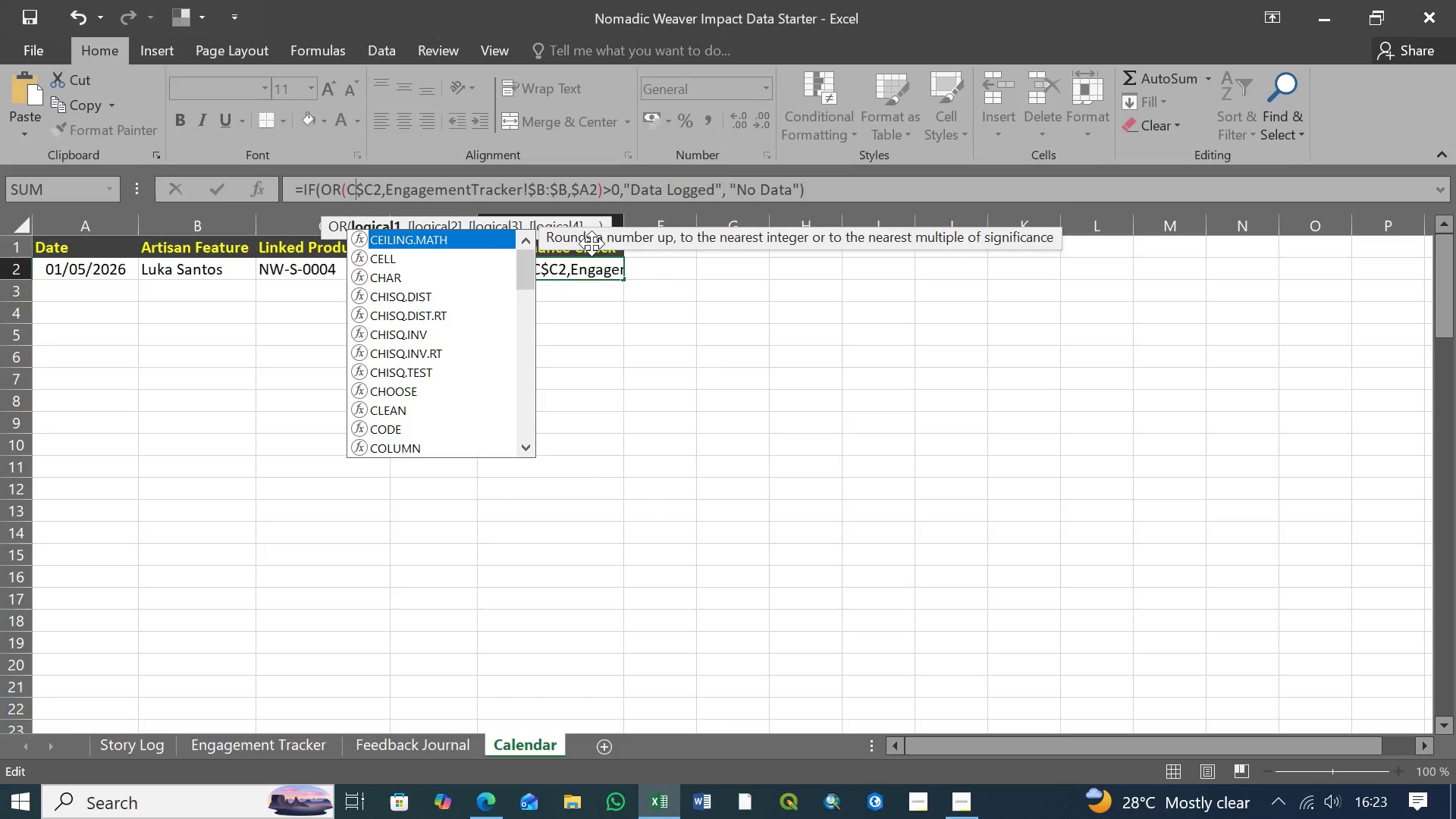 
key(Backspace)
 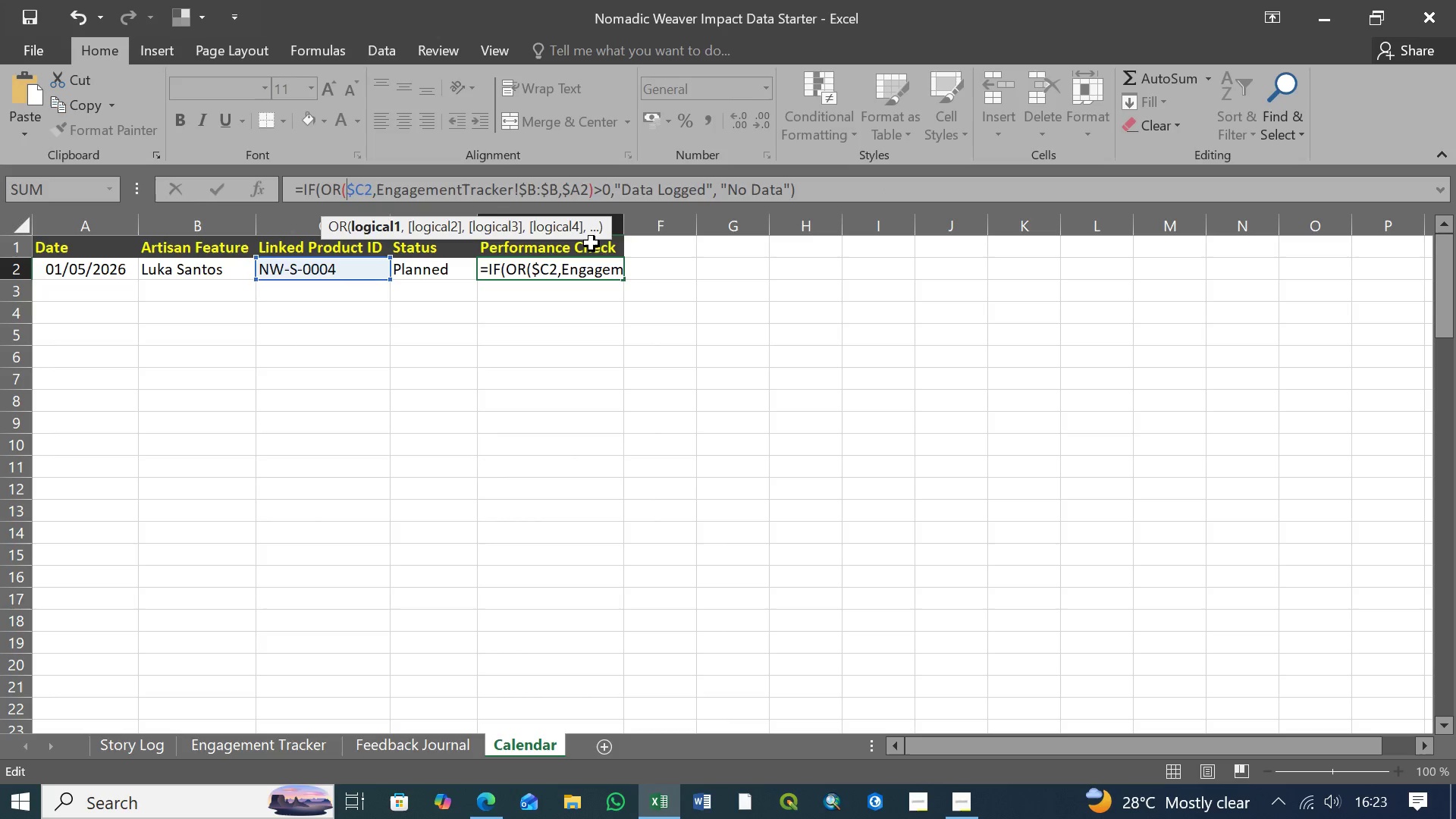 
key(Backspace)
 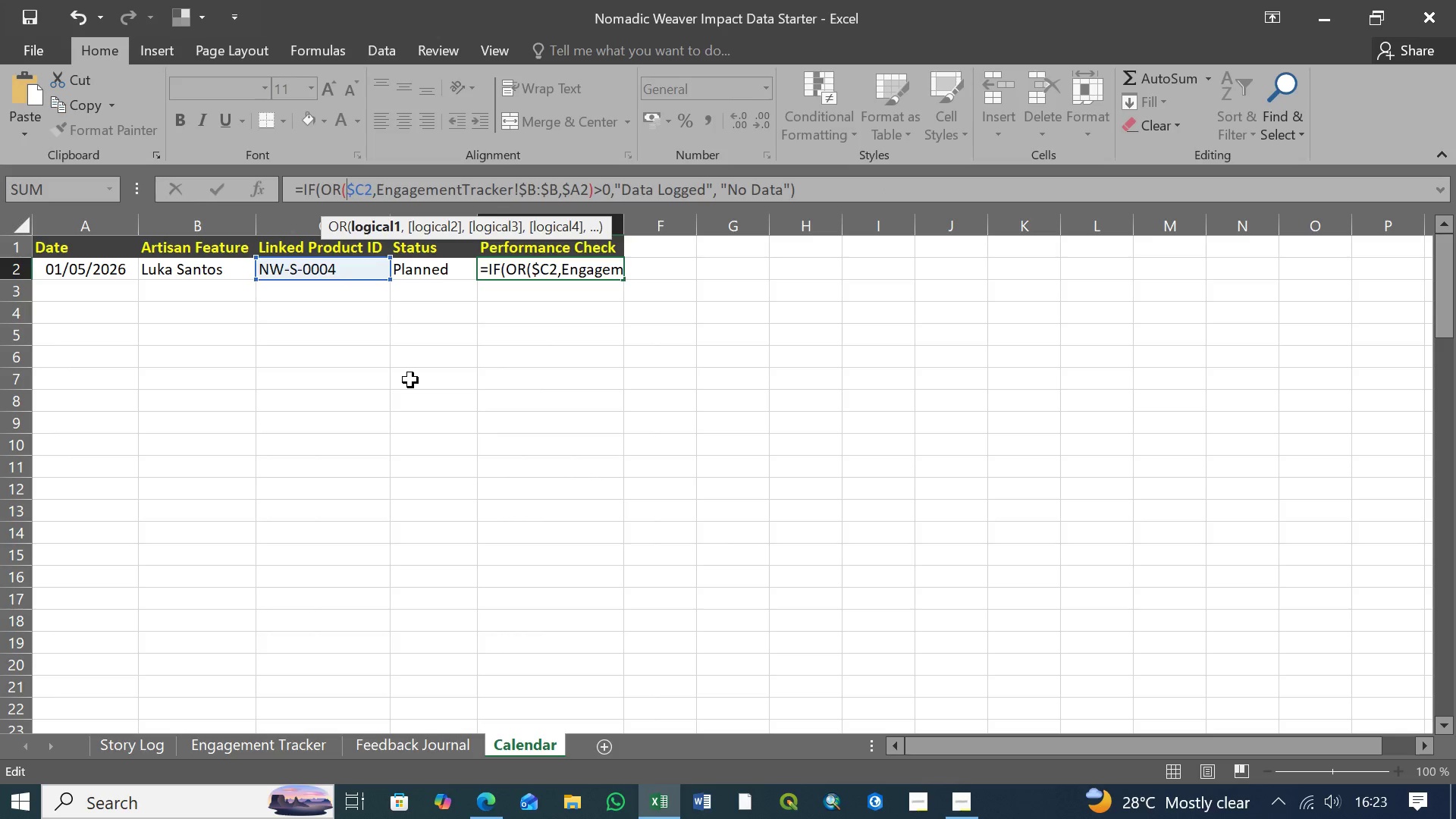 
wait(9.34)
 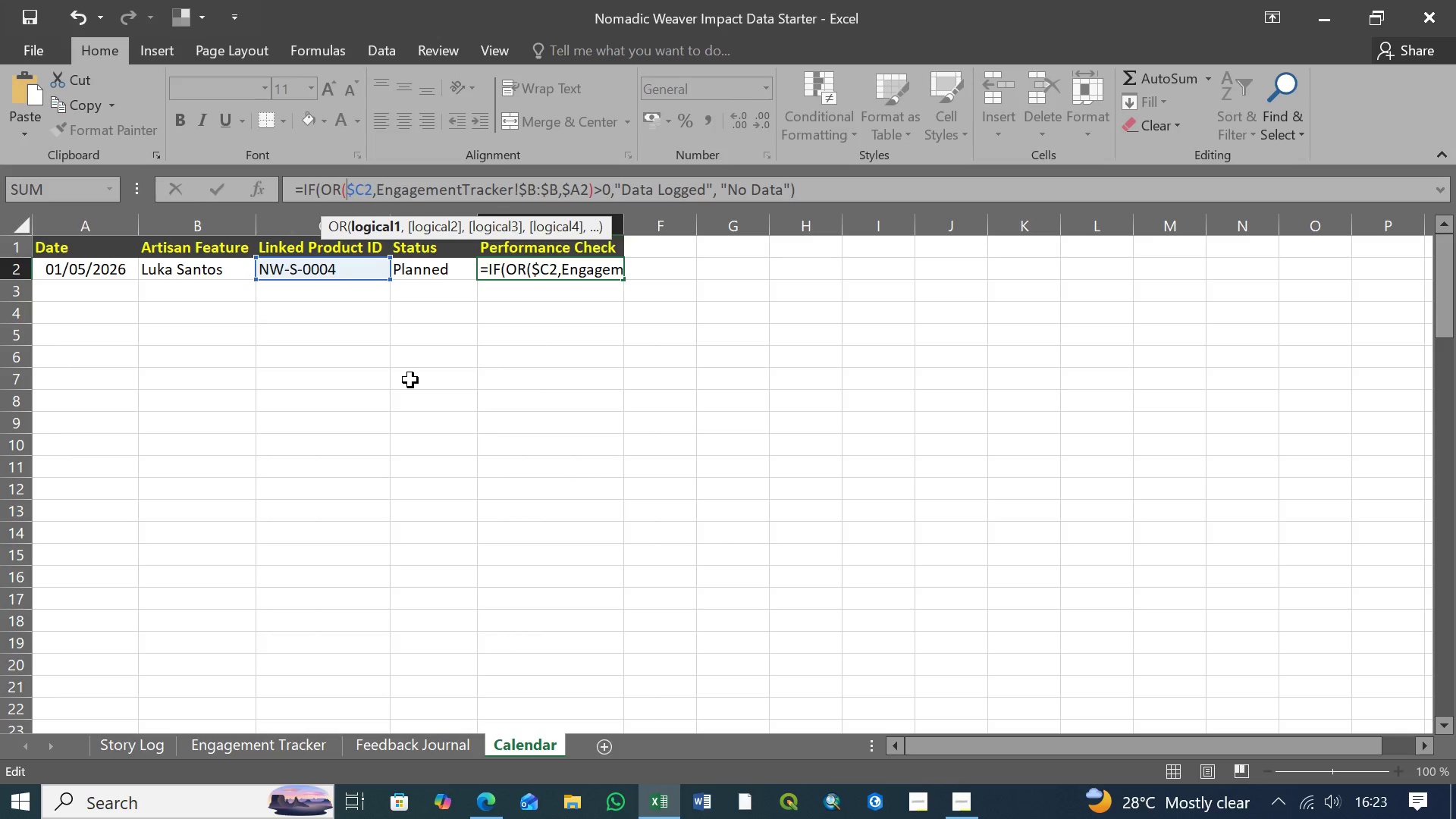 
left_click([372, 193])
 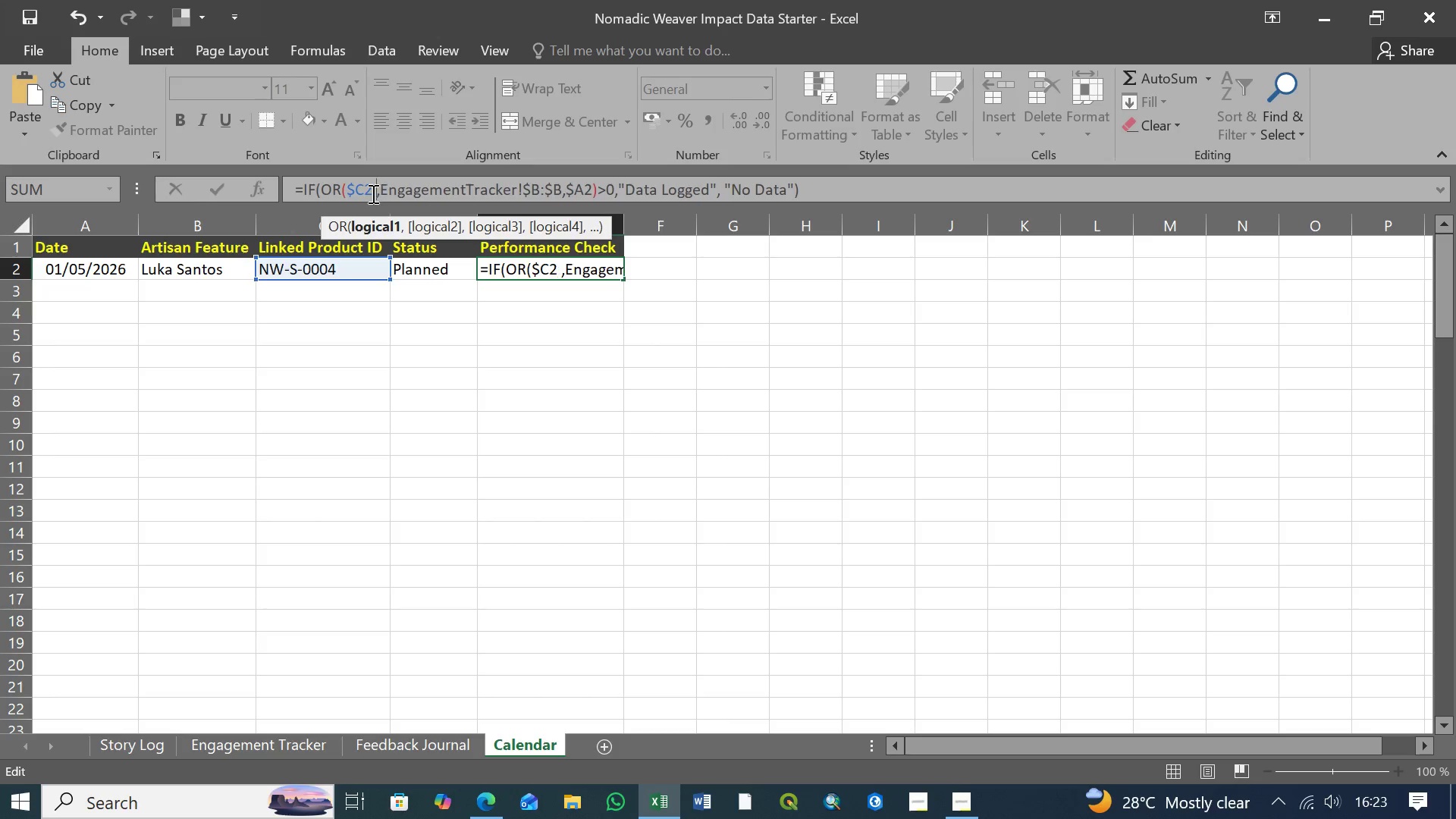 
key(Space)
 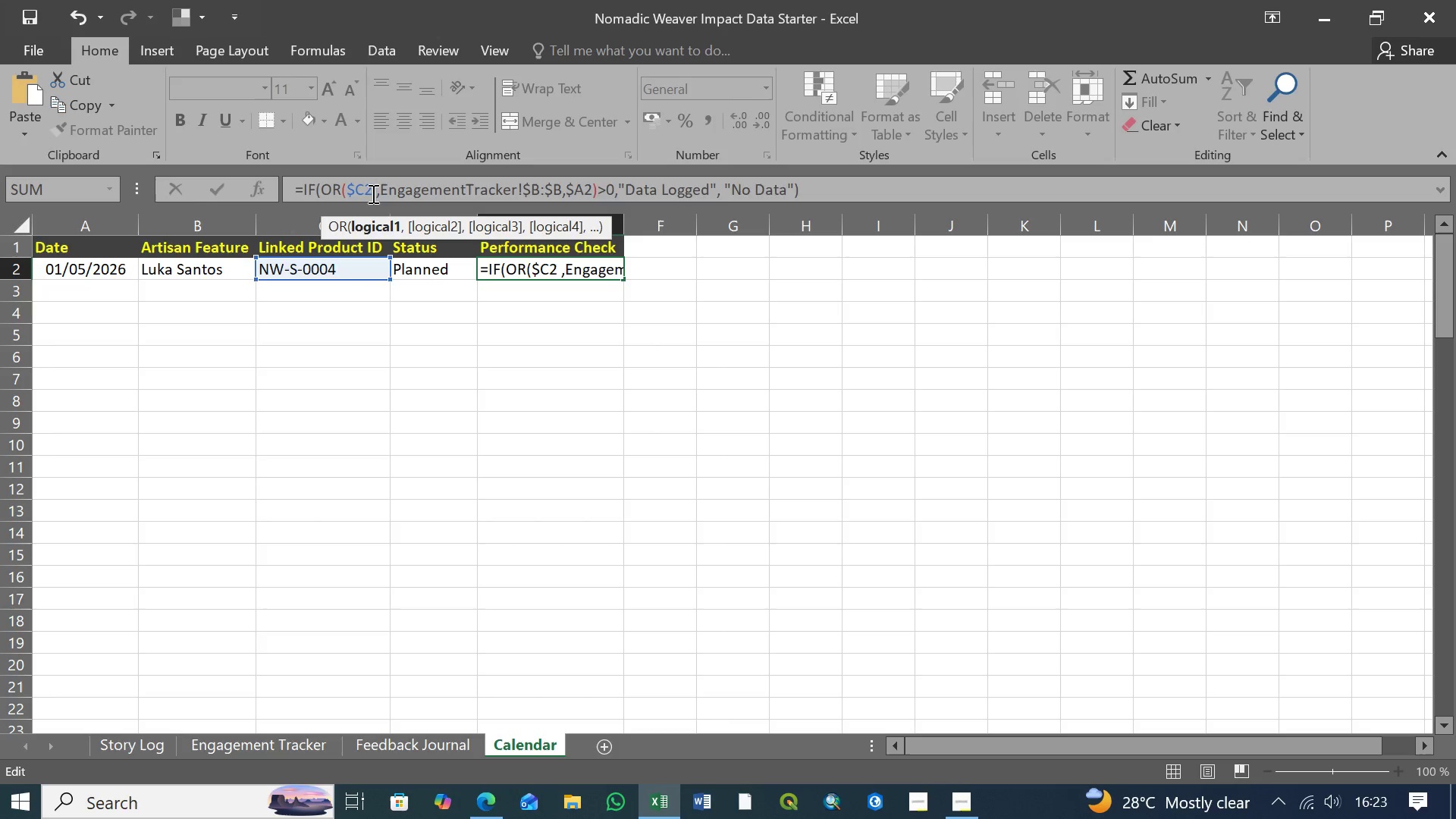 
key(Equal)
 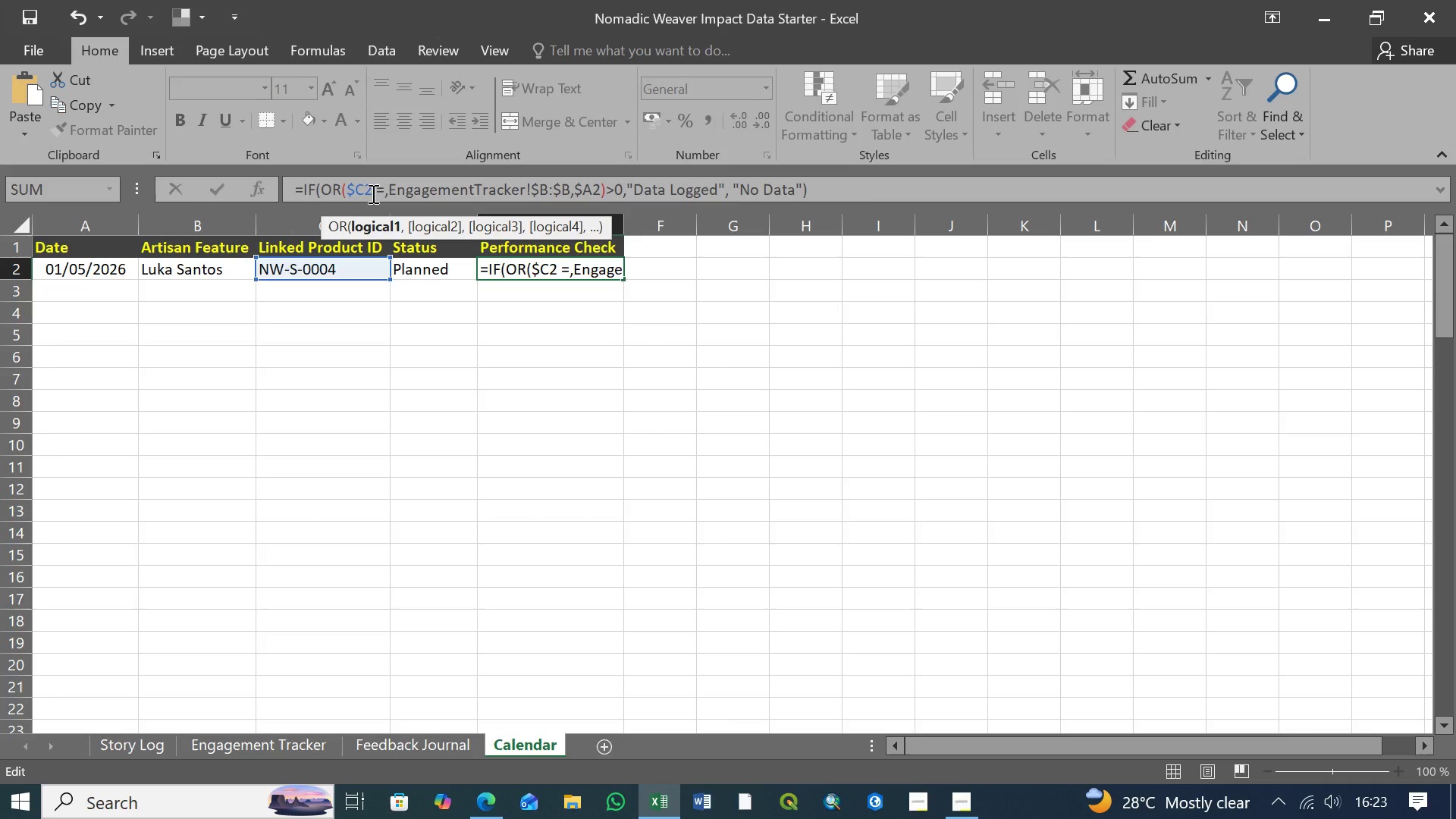 
key(Shift+Quote)
 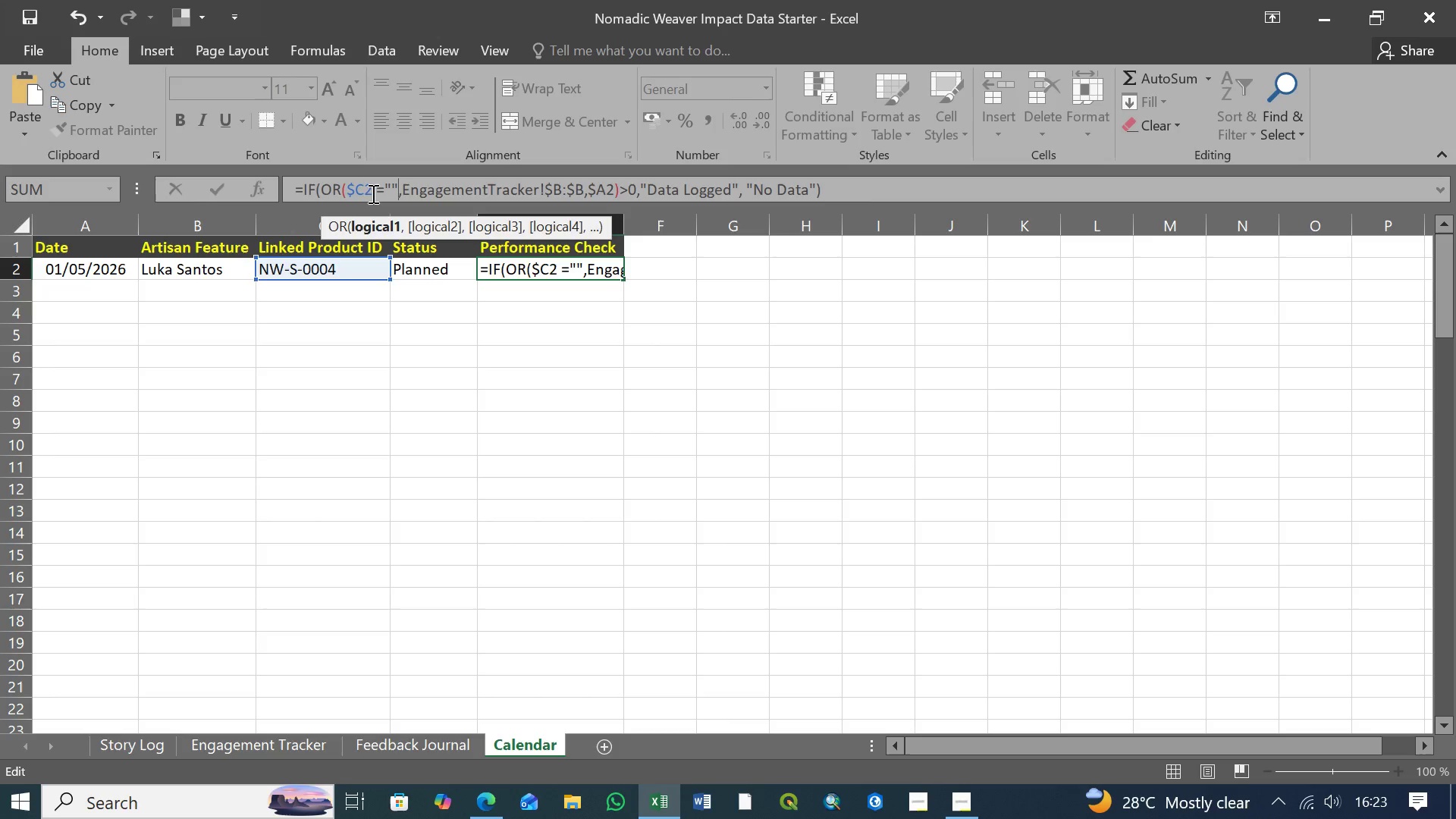 
key(Shift+Quote)
 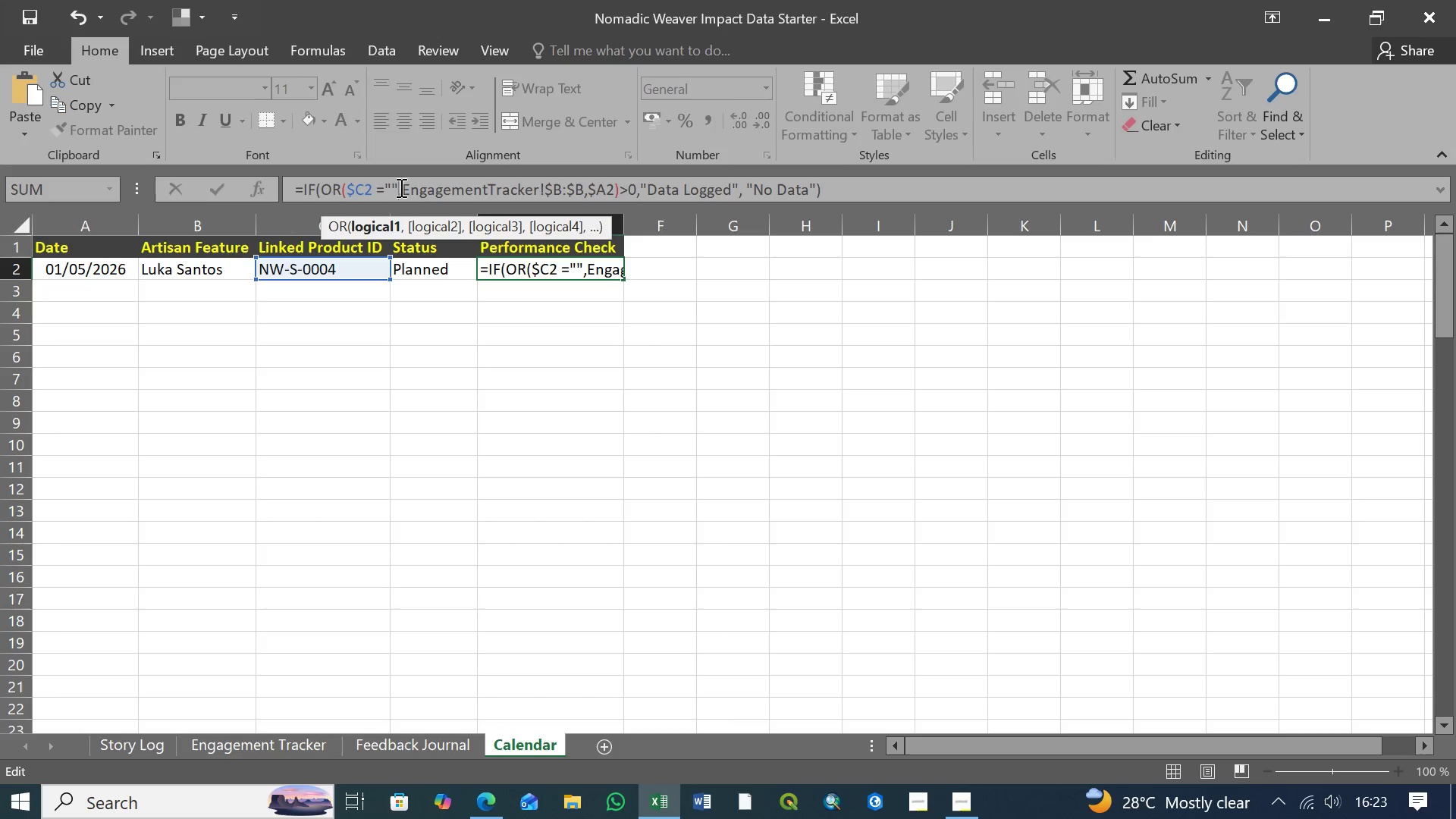 
left_click_drag(start_coordinate=[400, 188], to_coordinate=[812, 190])
 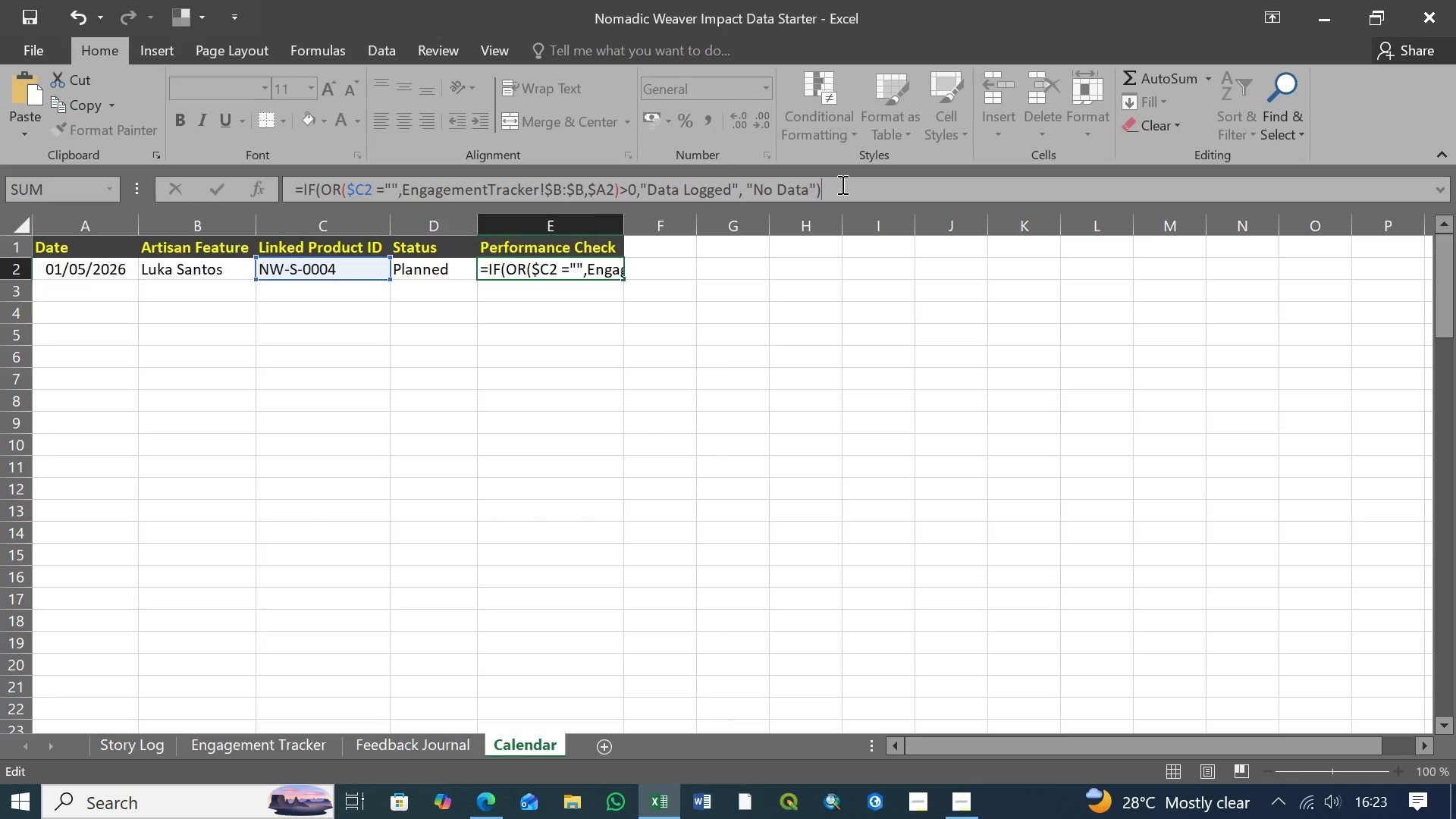 
left_click([841, 184])
 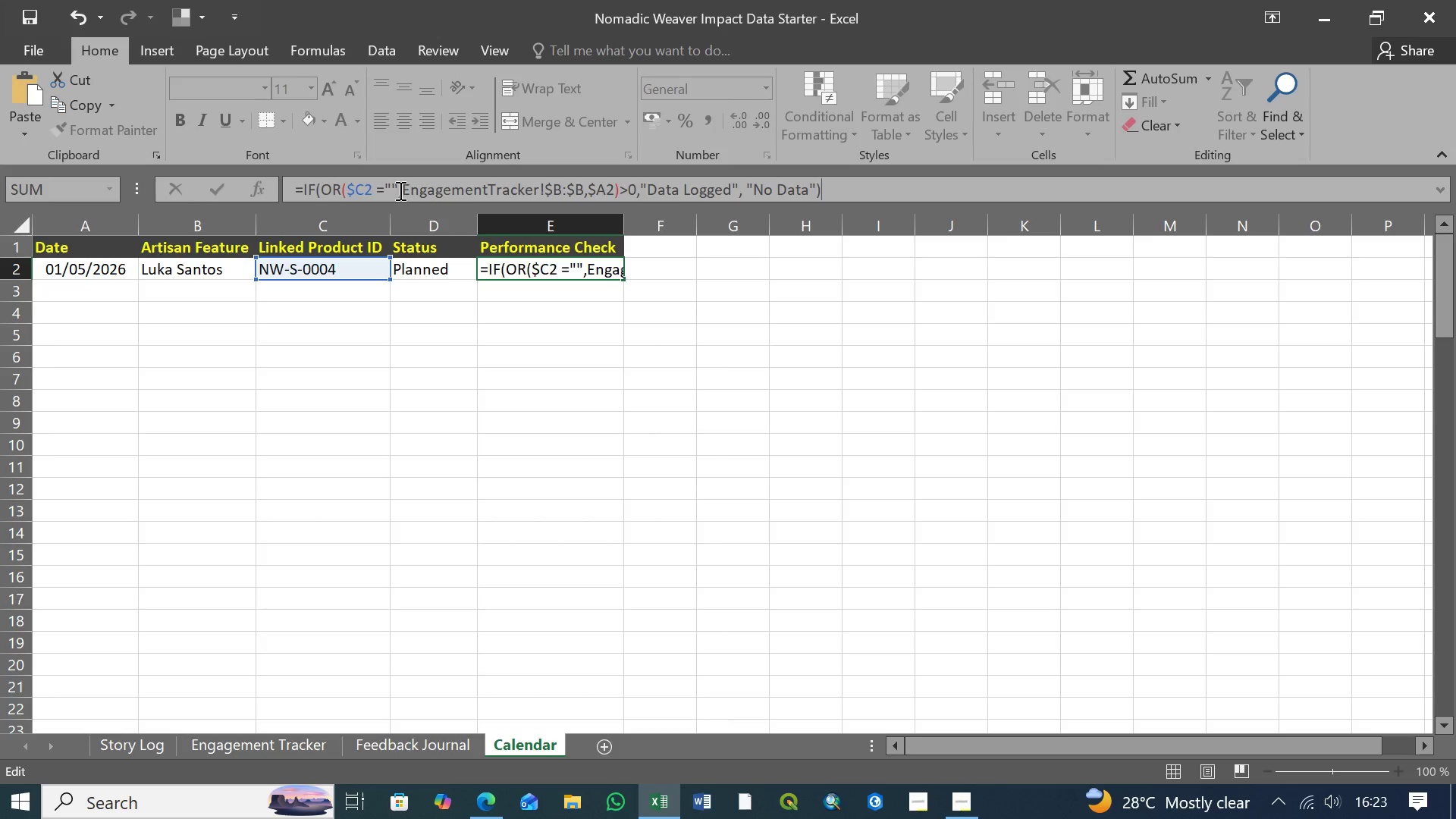 
left_click([399, 190])
 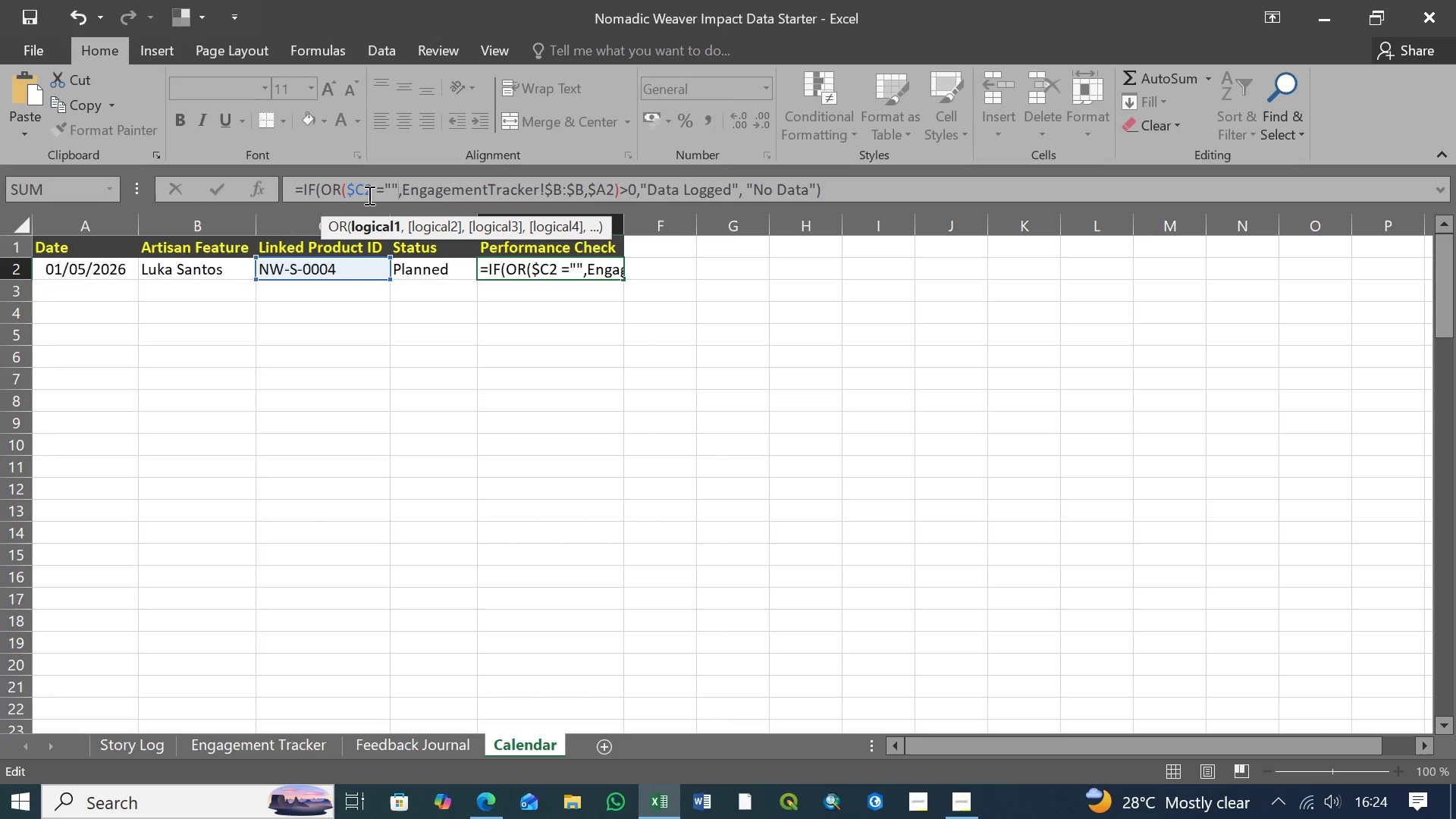 
wait(15.91)
 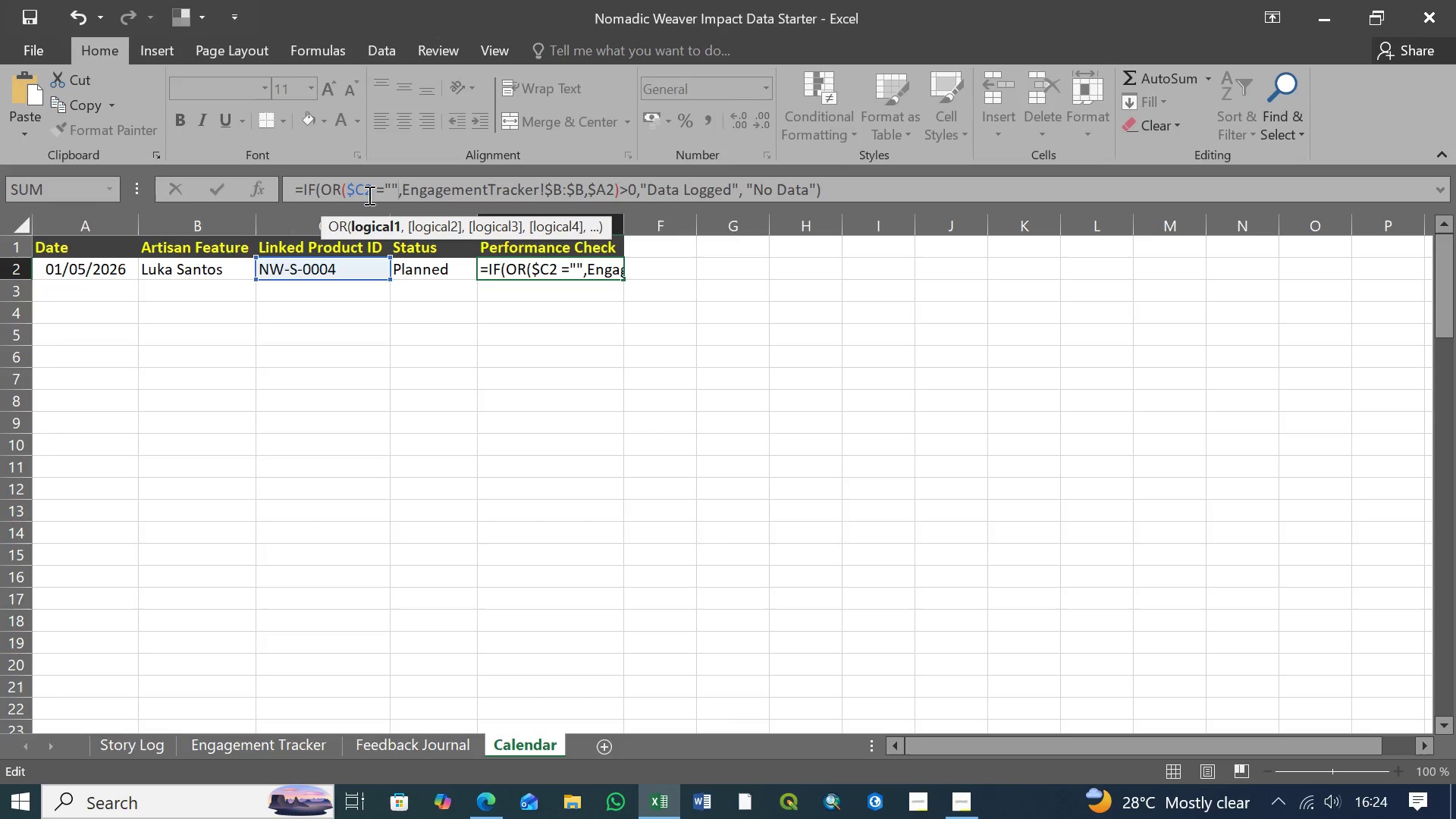 
left_click([403, 189])
 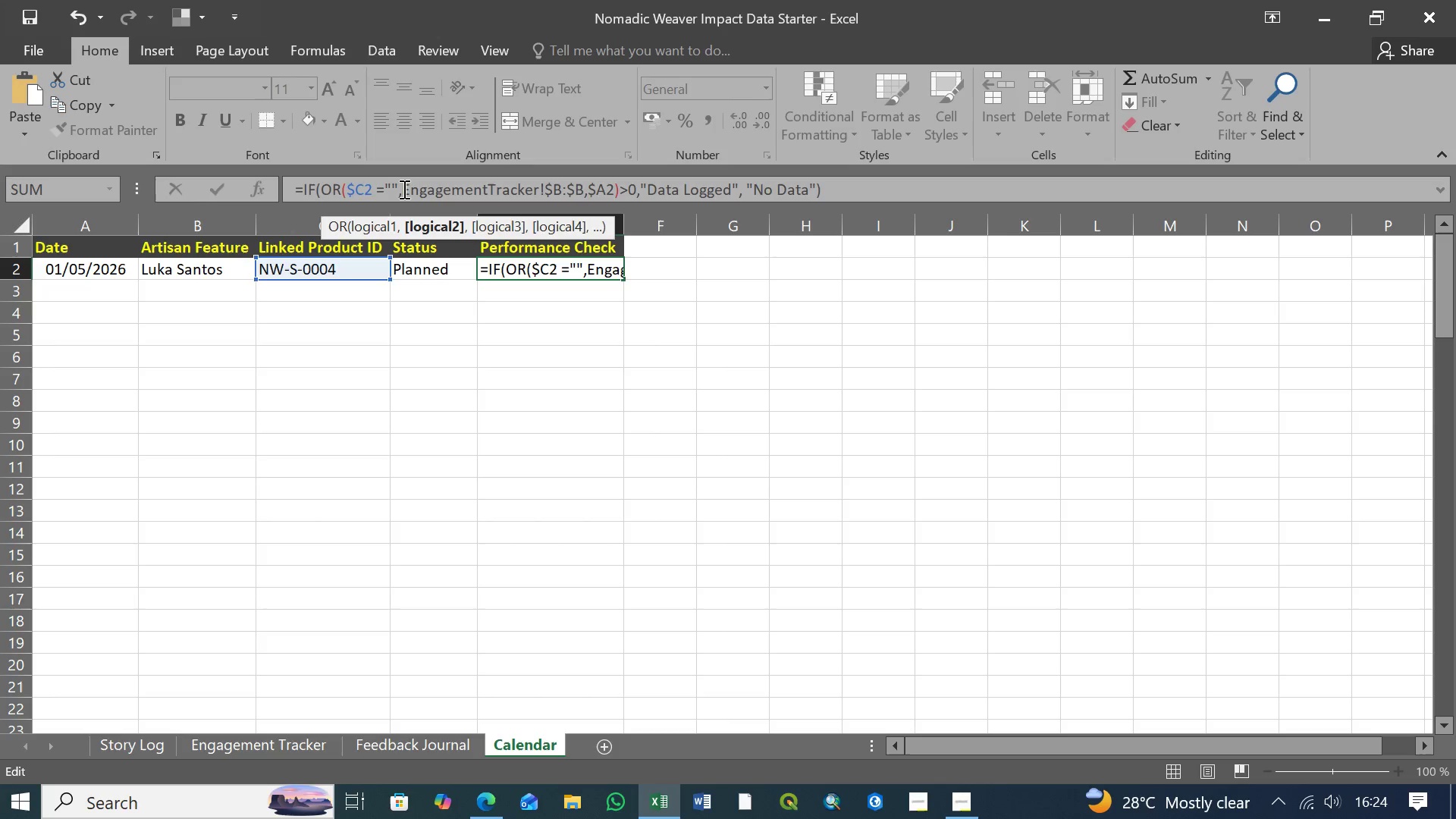 
key(Space)
 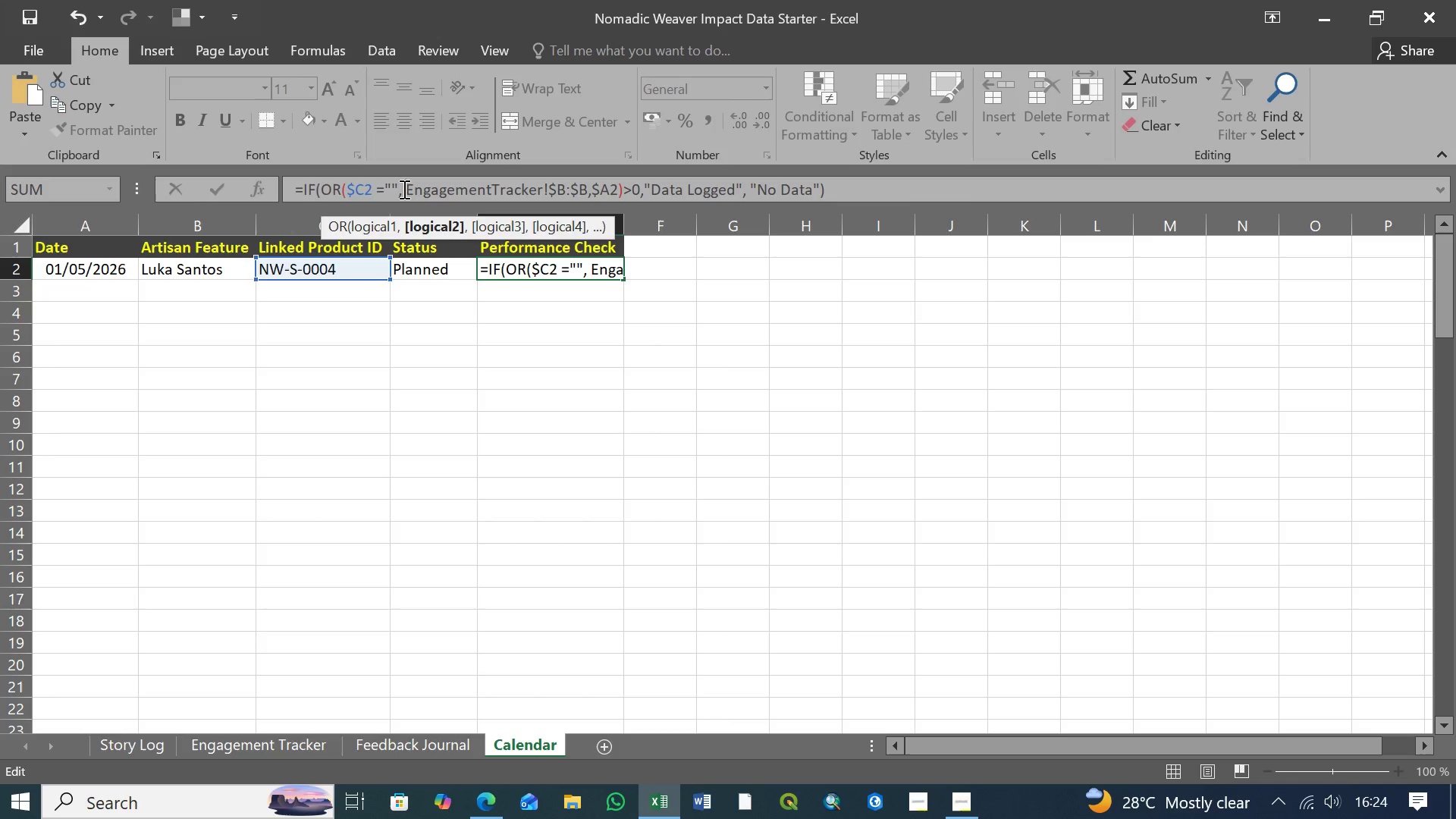 
key(Shift+4)
 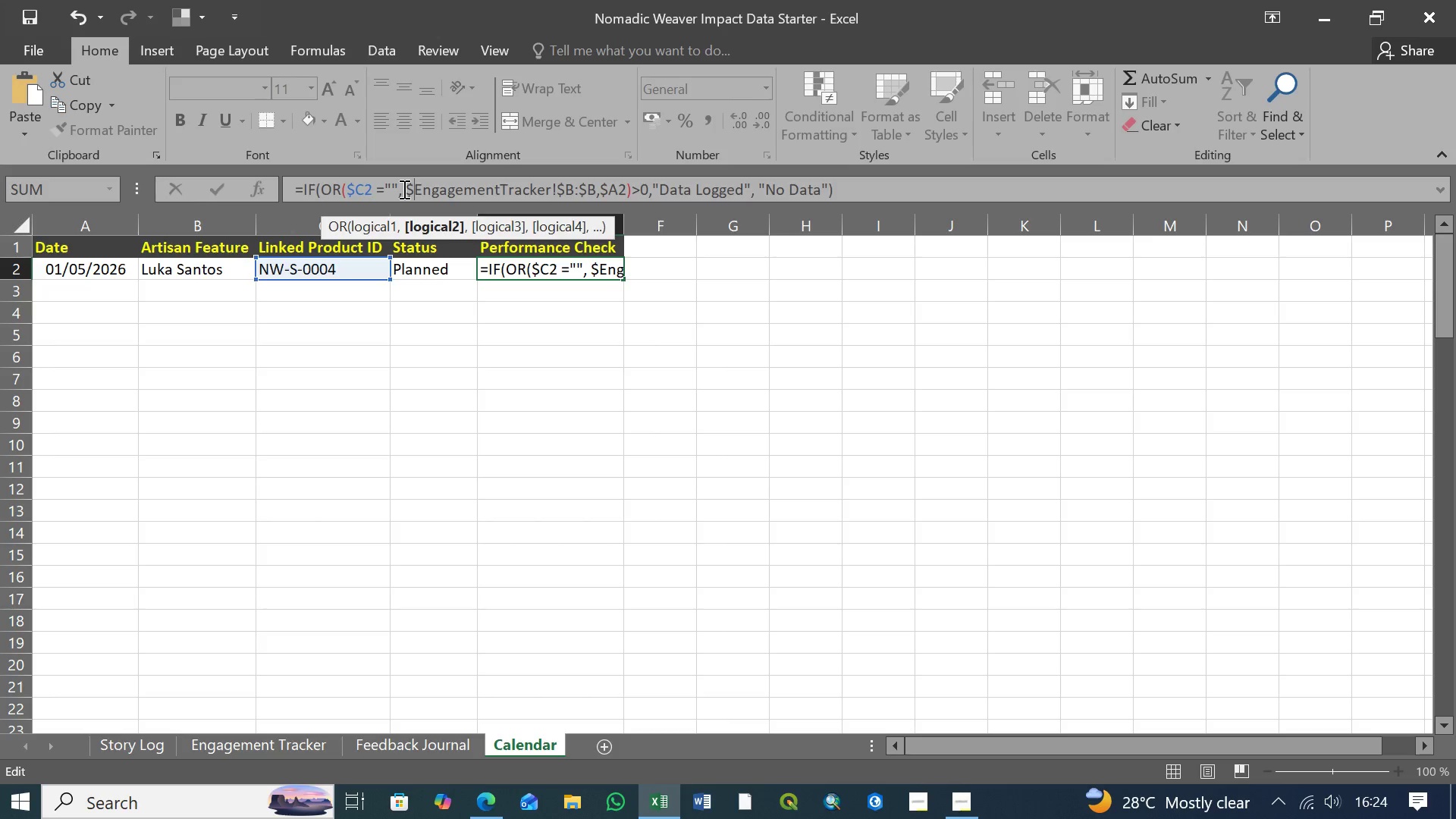 
type(A2)
 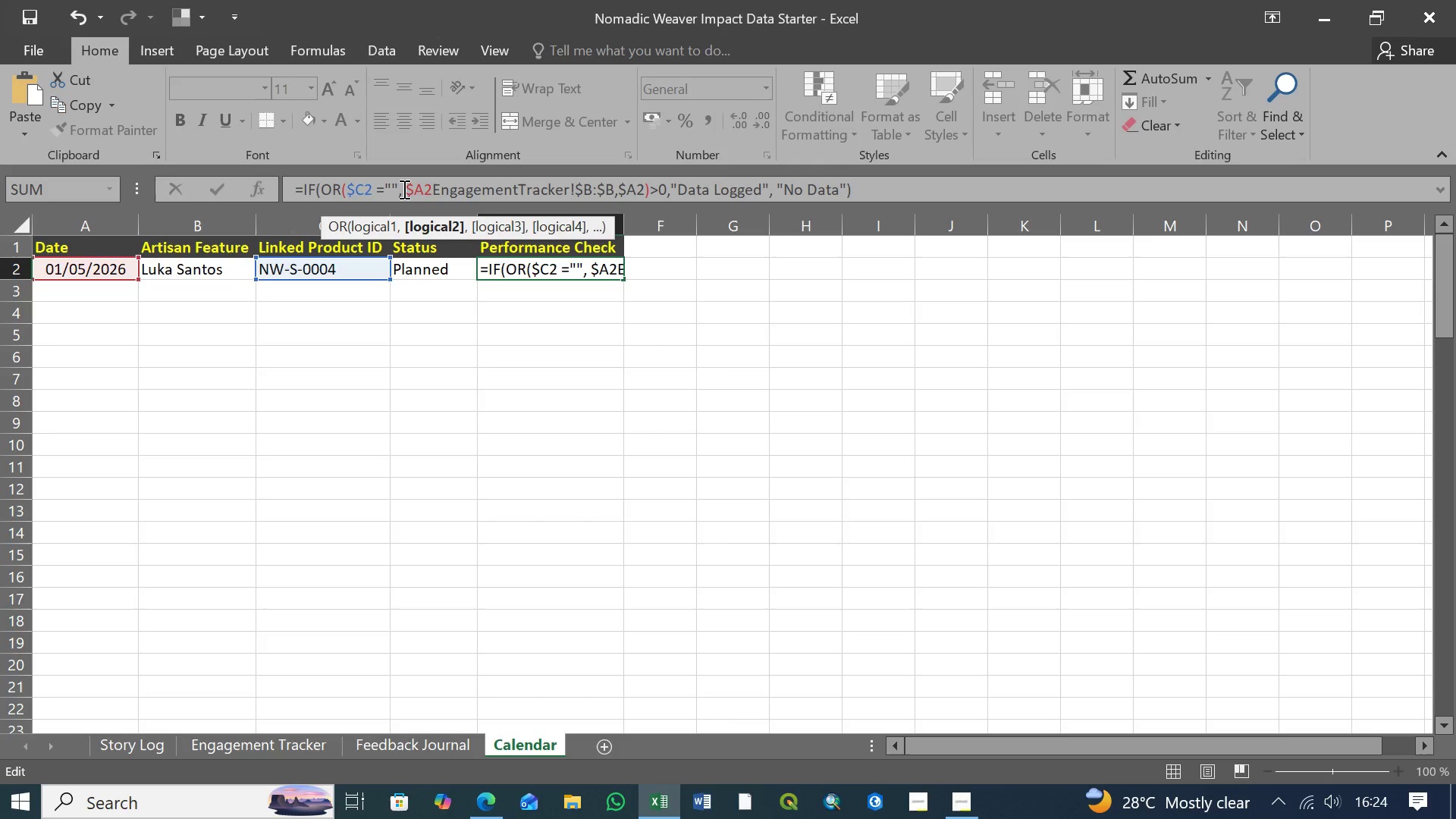 
key(Equal)
 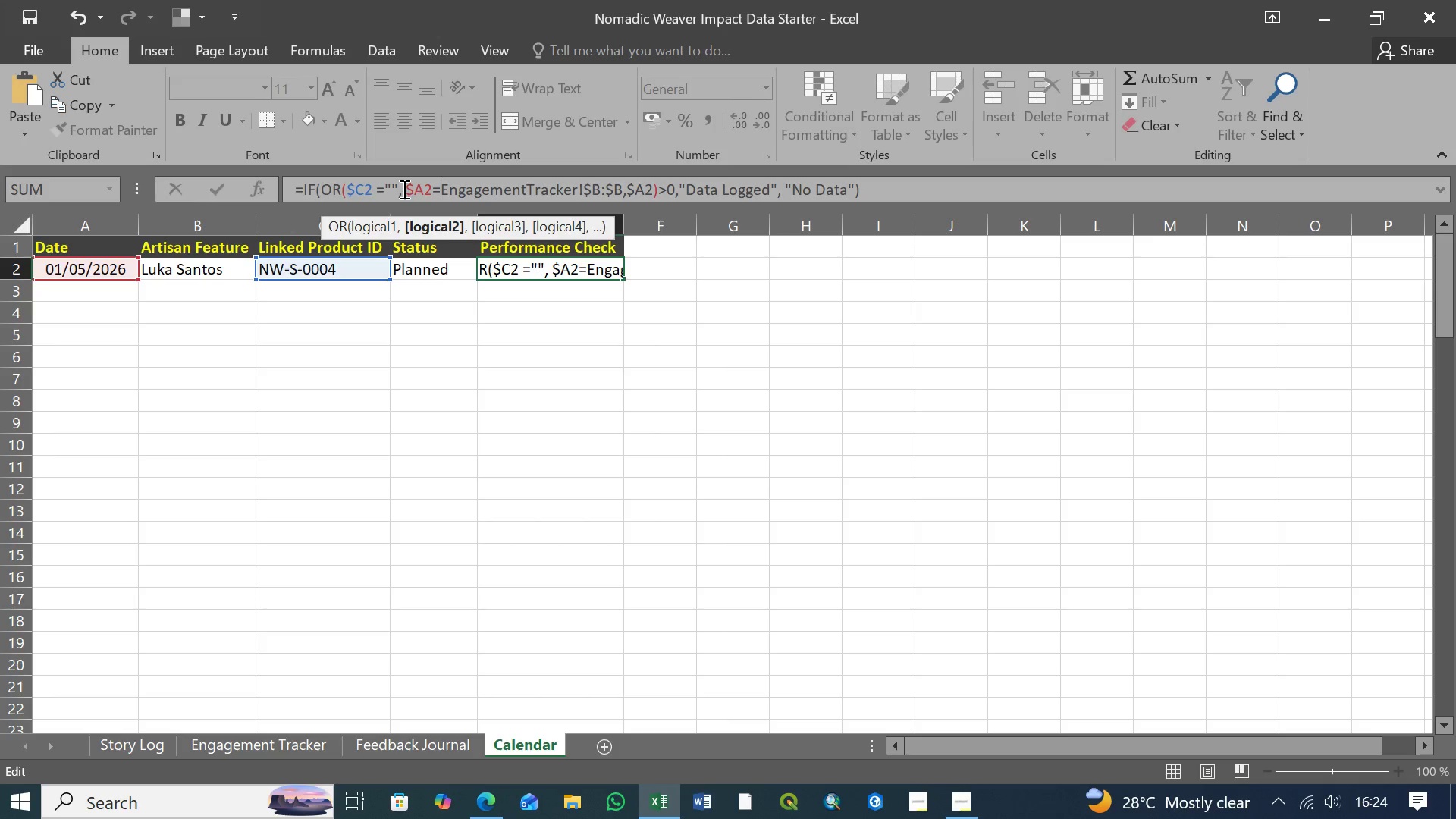 
hold_key(key=ShiftLeft, duration=1.5)
 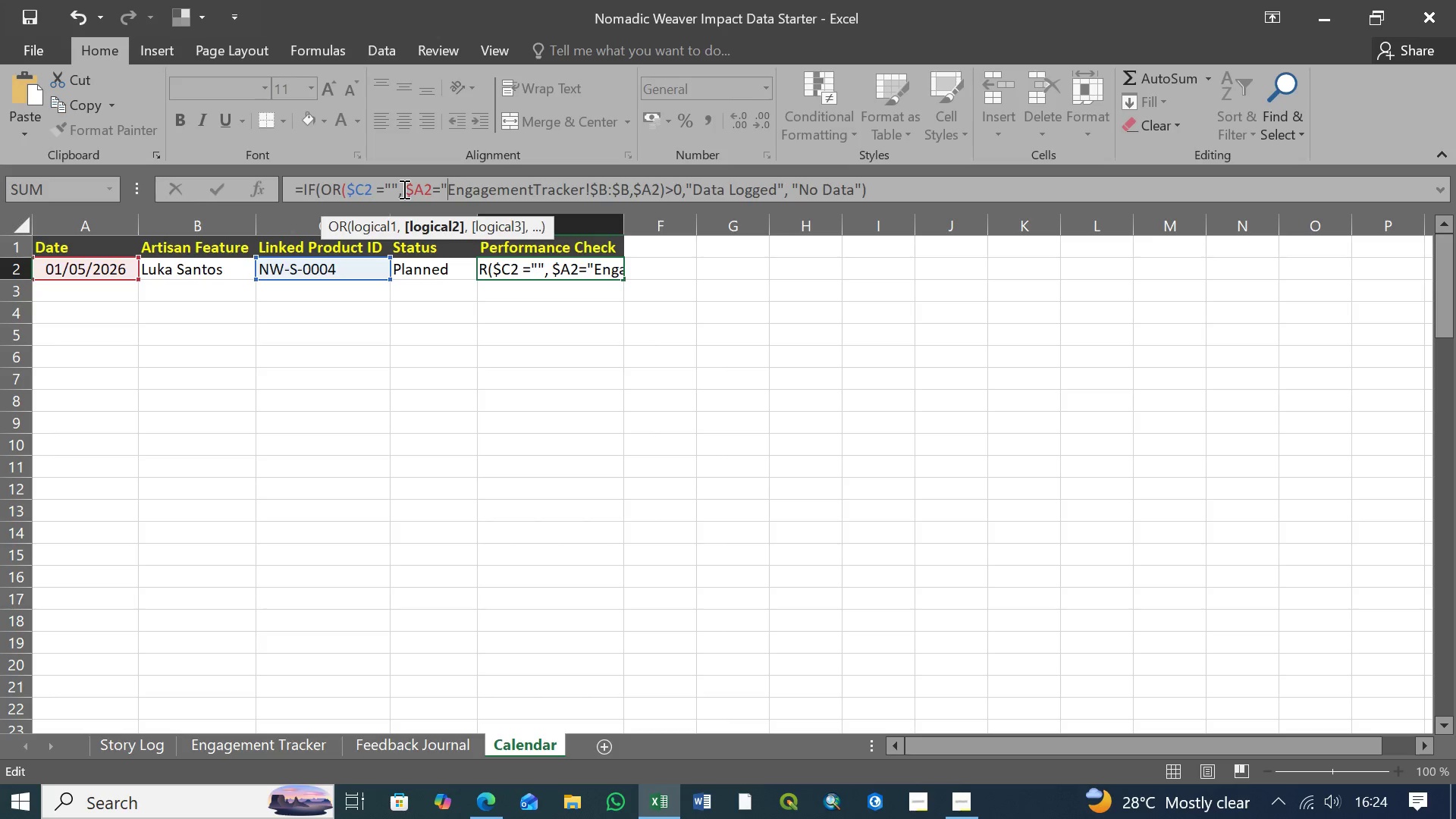 
key(Shift+Quote)
 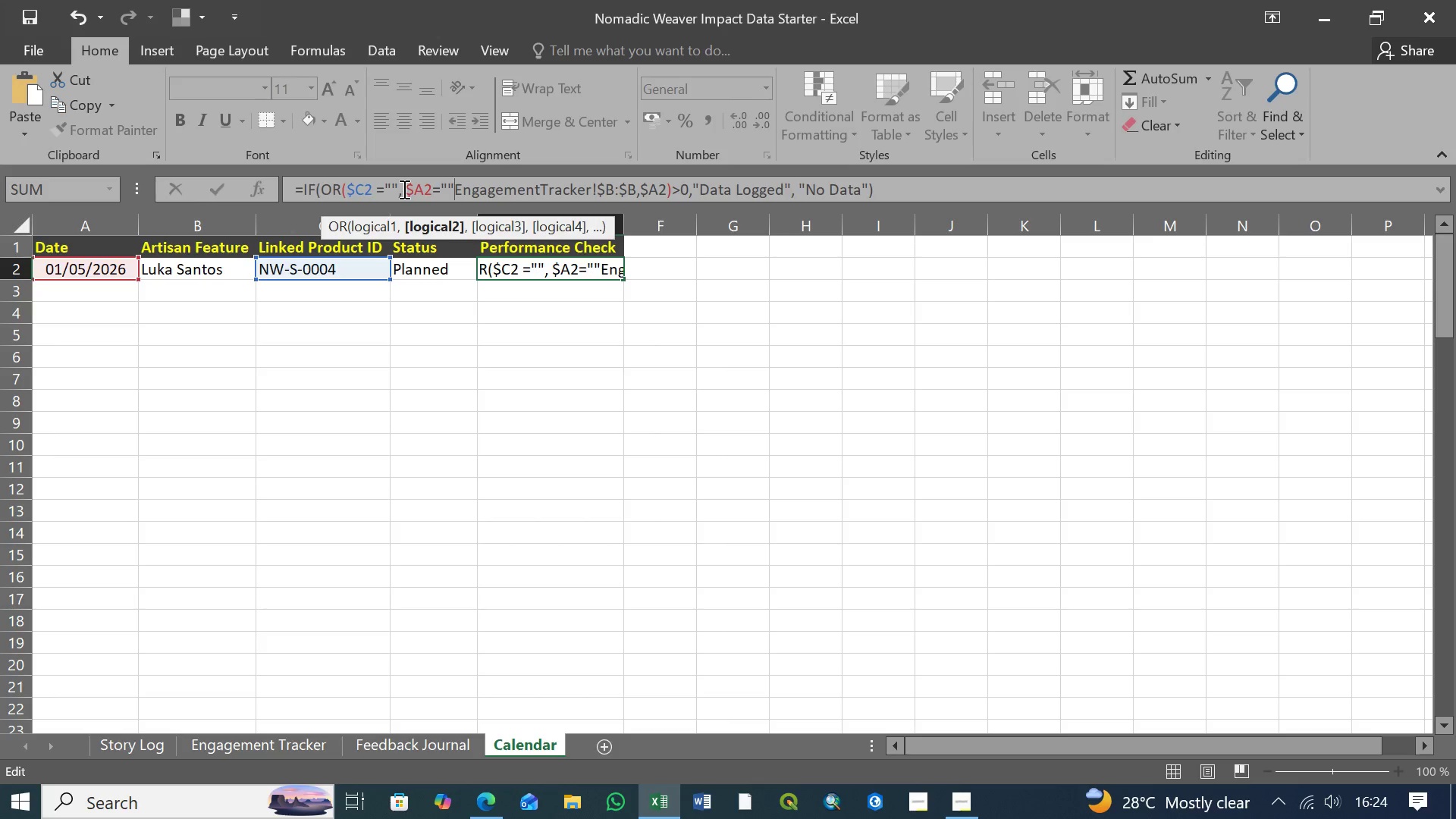 
key(Shift+Quote)
 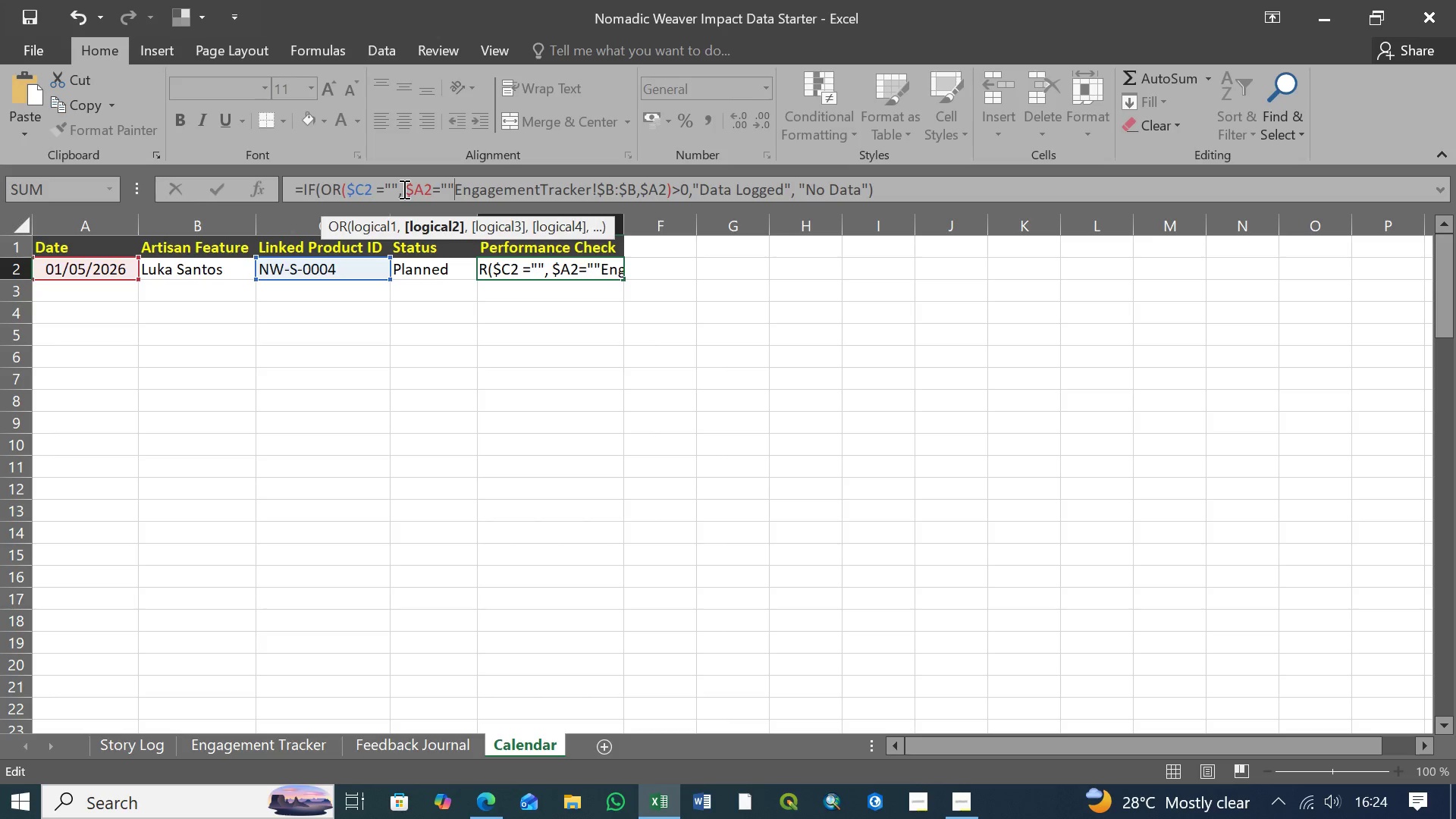 
key(Shift+0)
 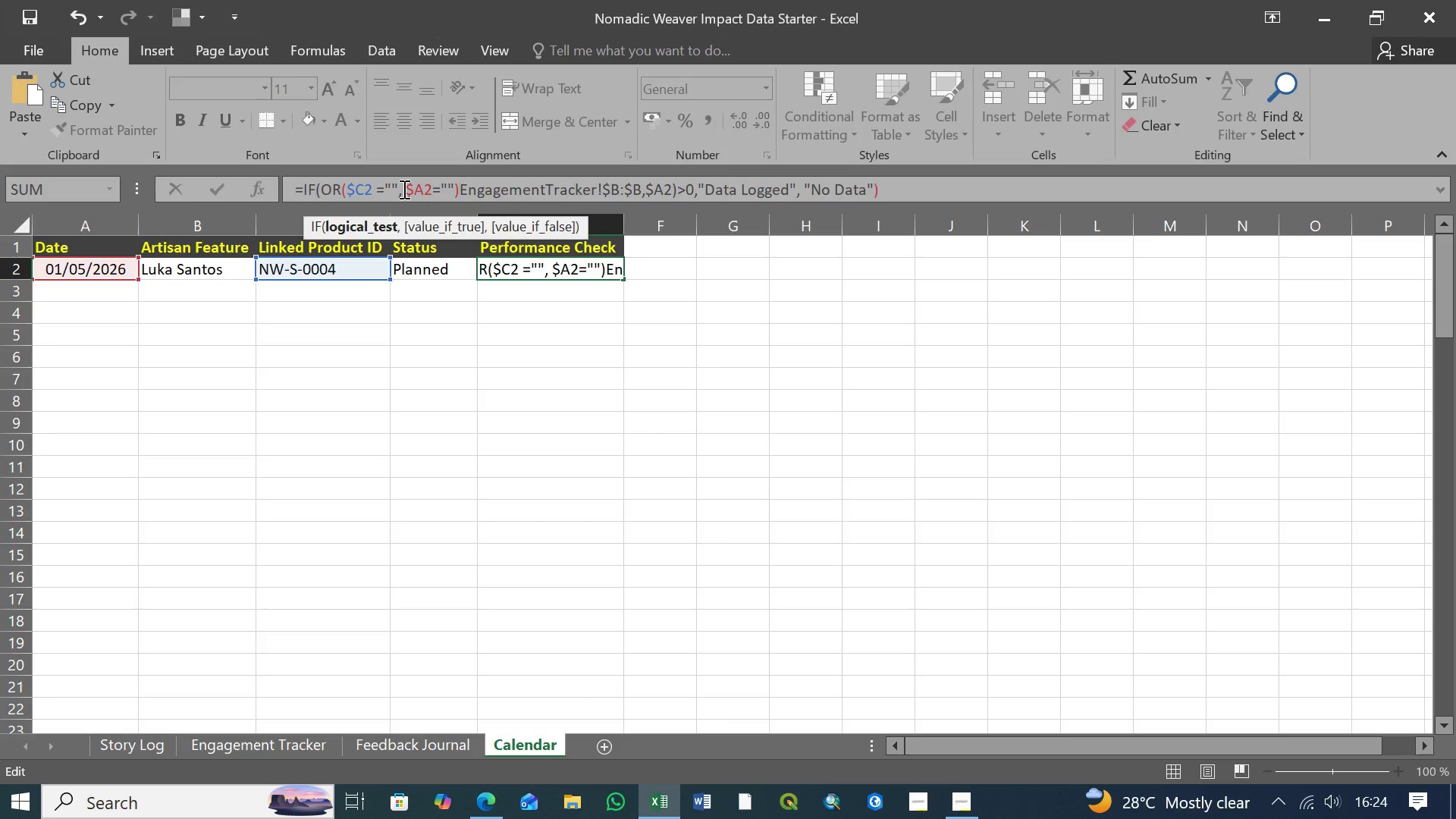 
wait(19.12)
 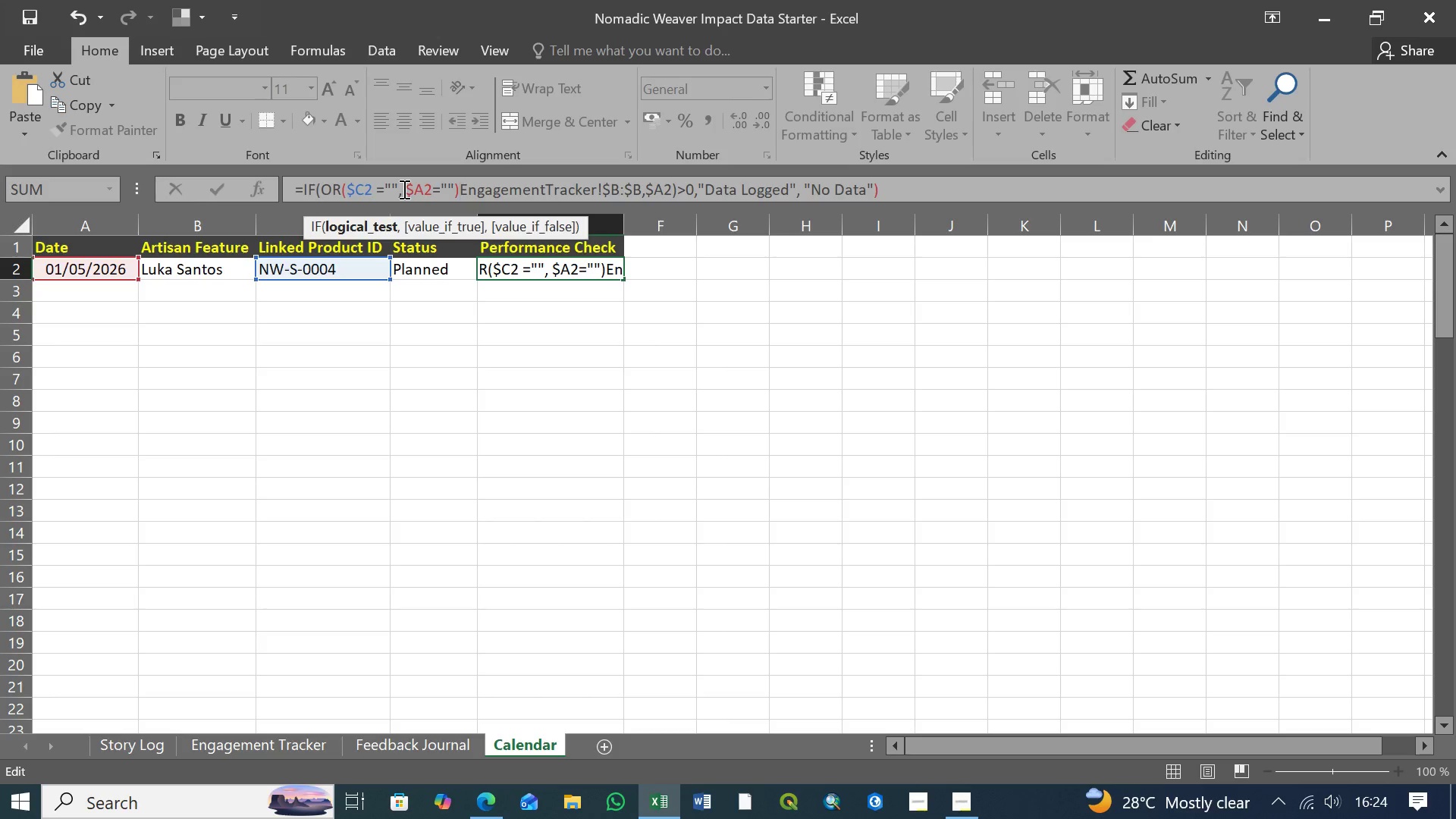 
key(Comma)
 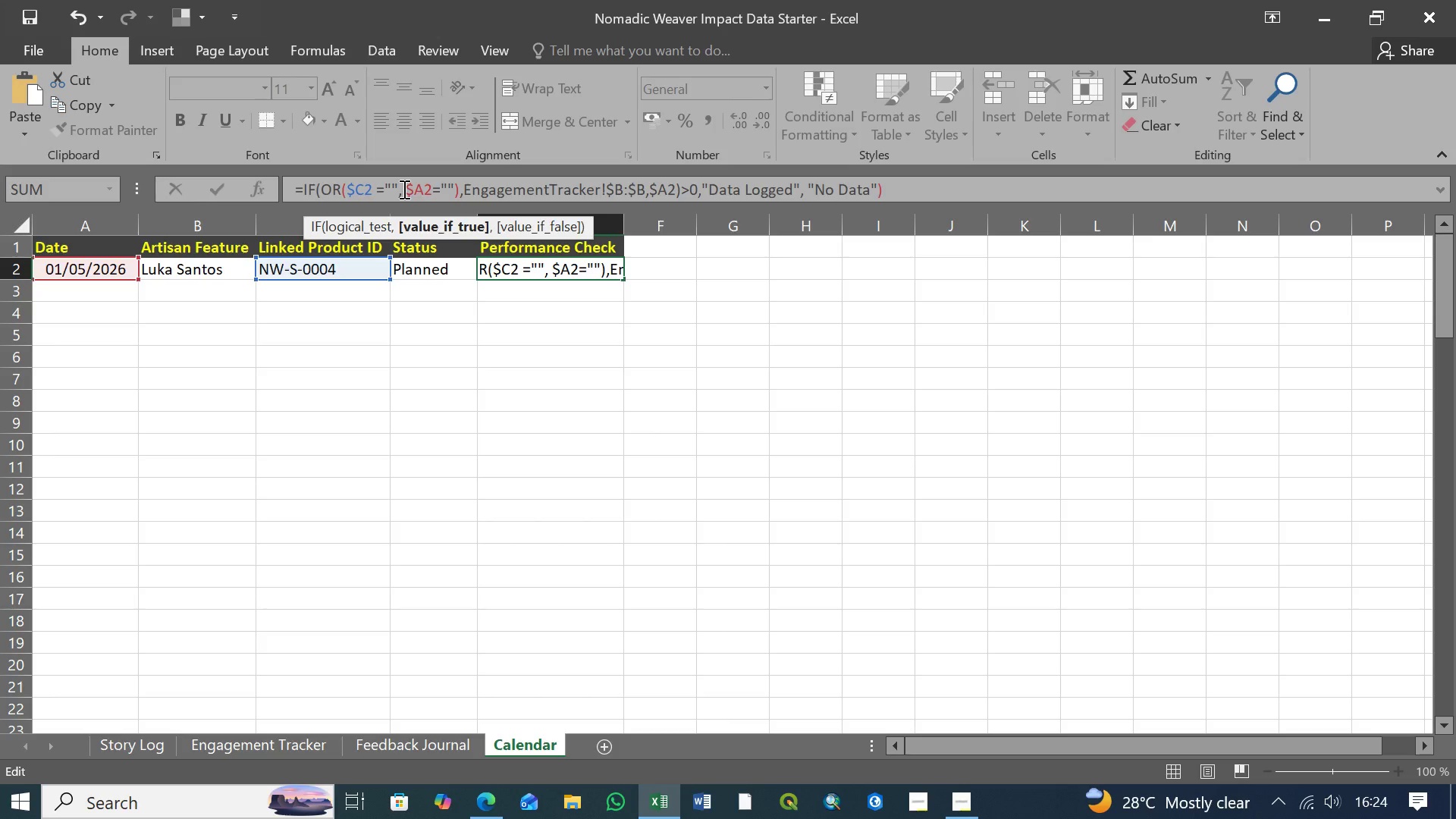 
key(Space)
 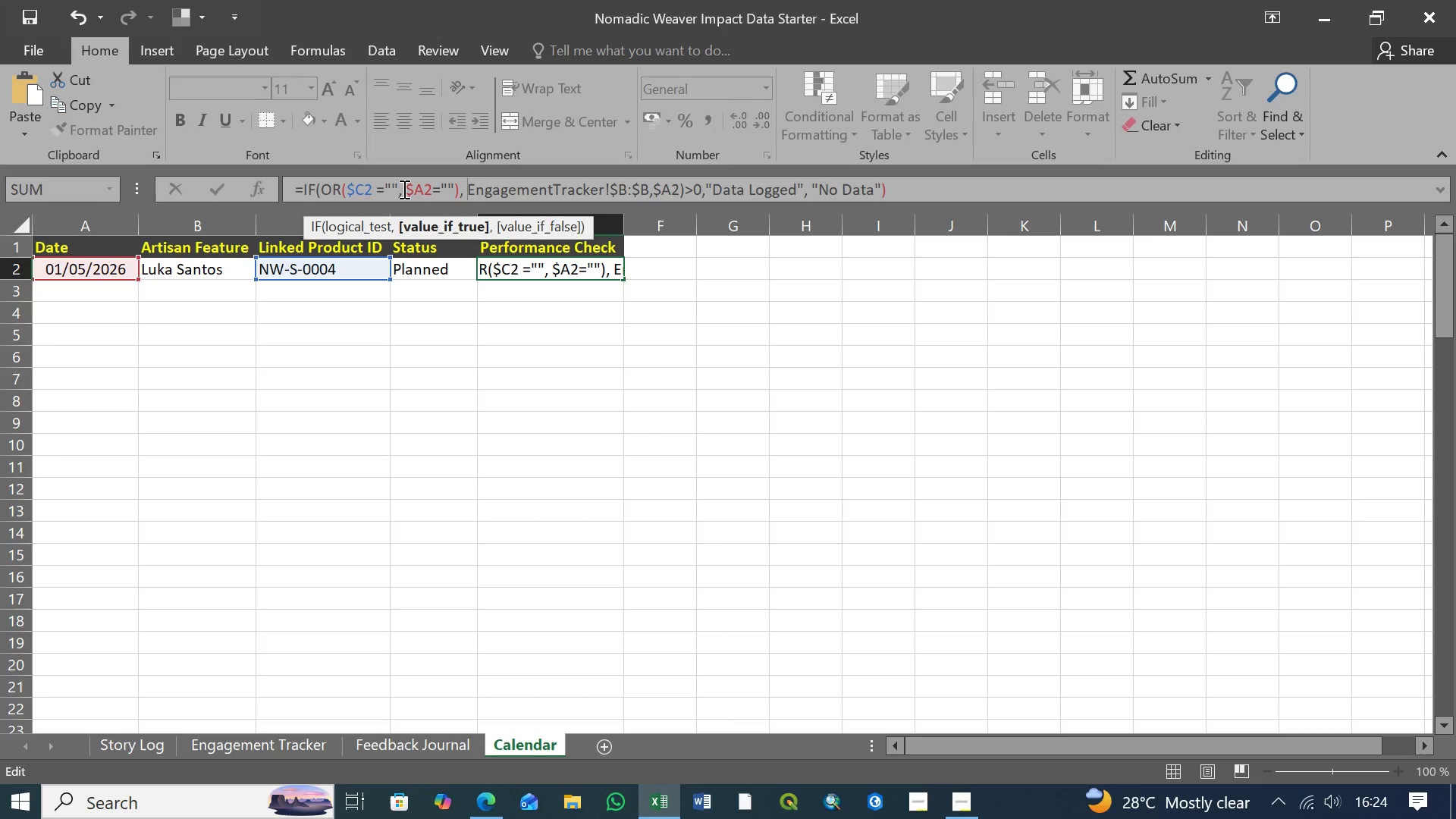 
key(Shift+Quote)
 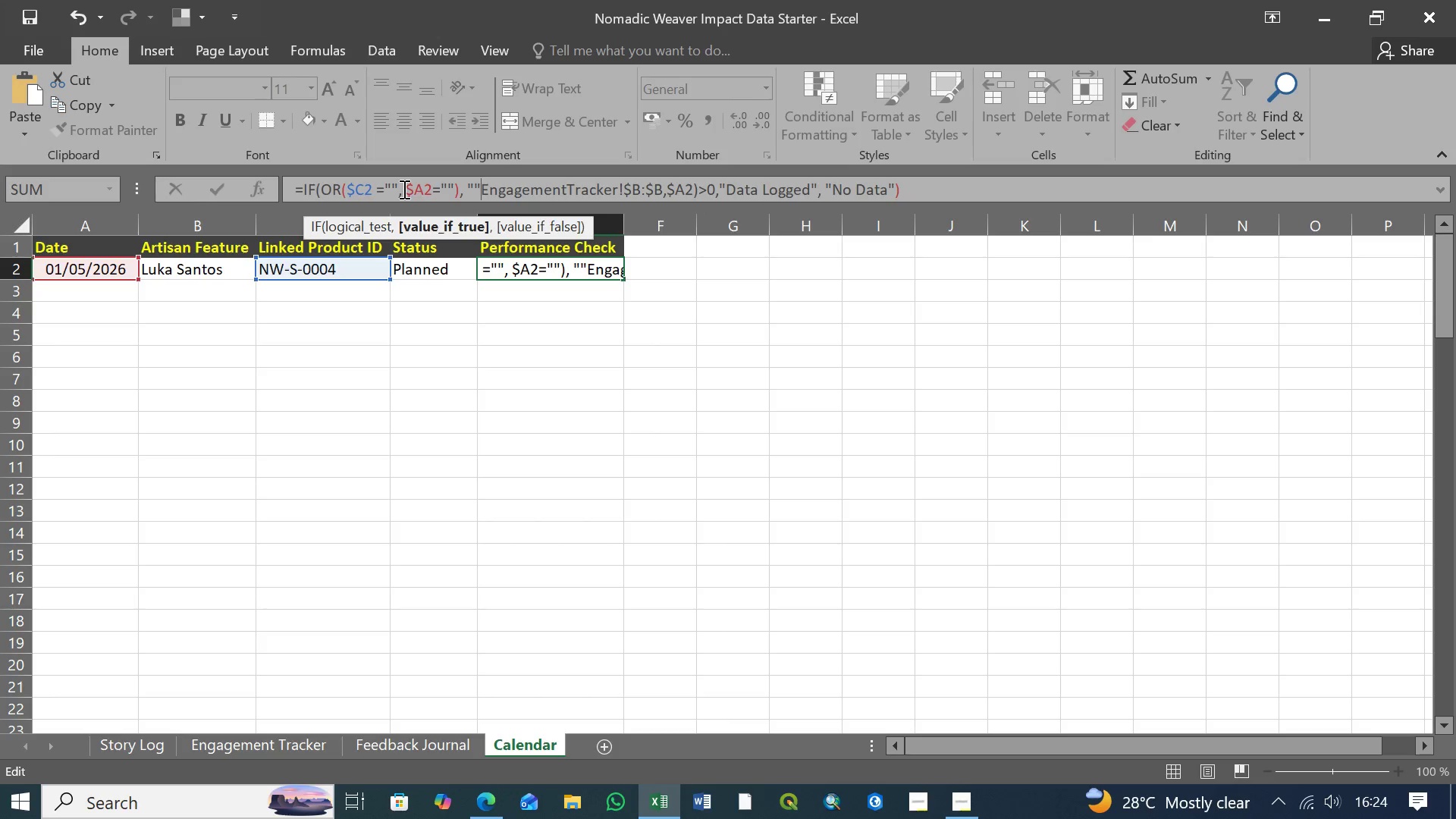 
key(Shift+Quote)
 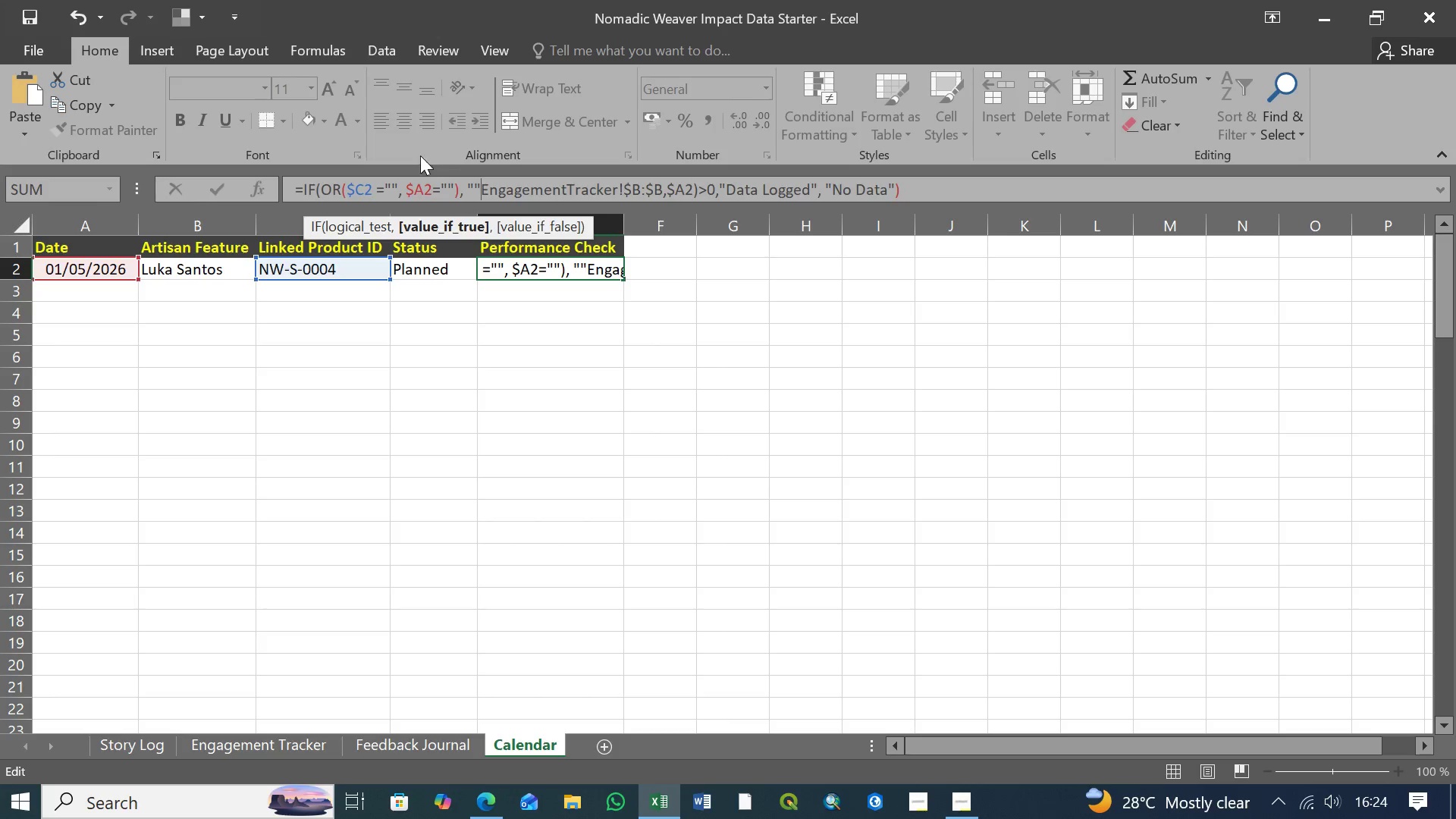 
wait(5.84)
 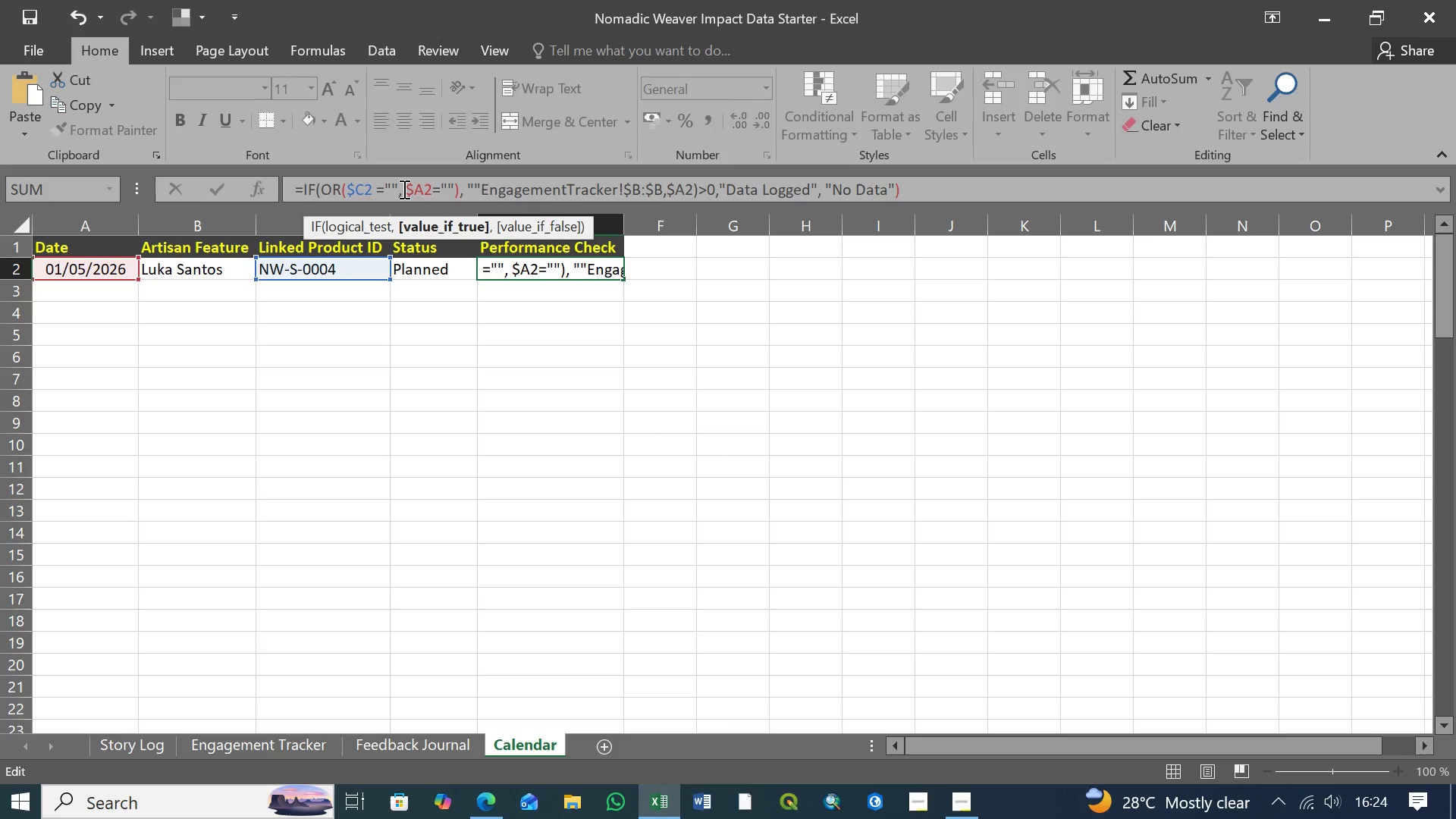 
left_click_drag(start_coordinate=[484, 190], to_coordinate=[905, 195])
 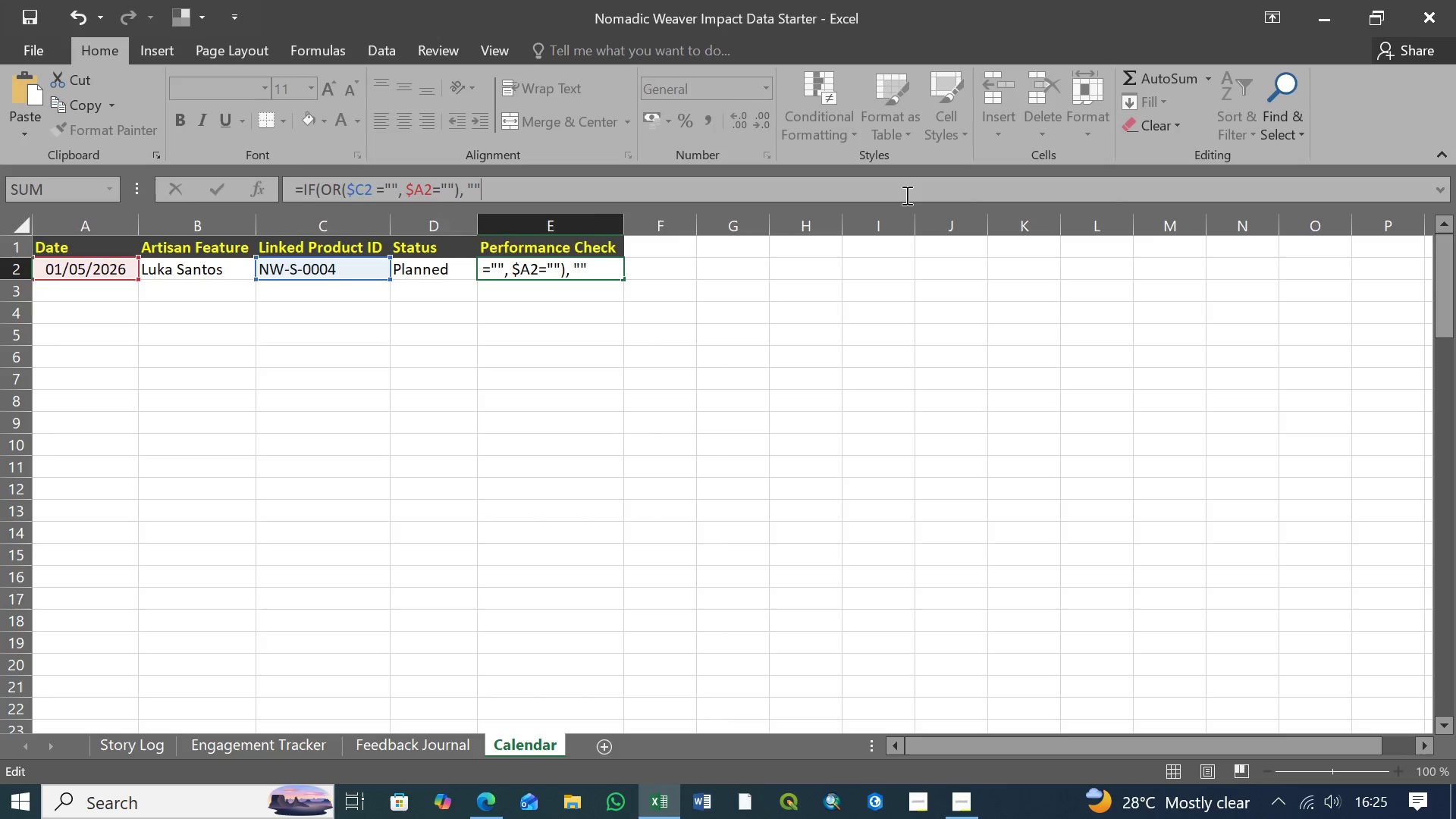 
key(Delete)
 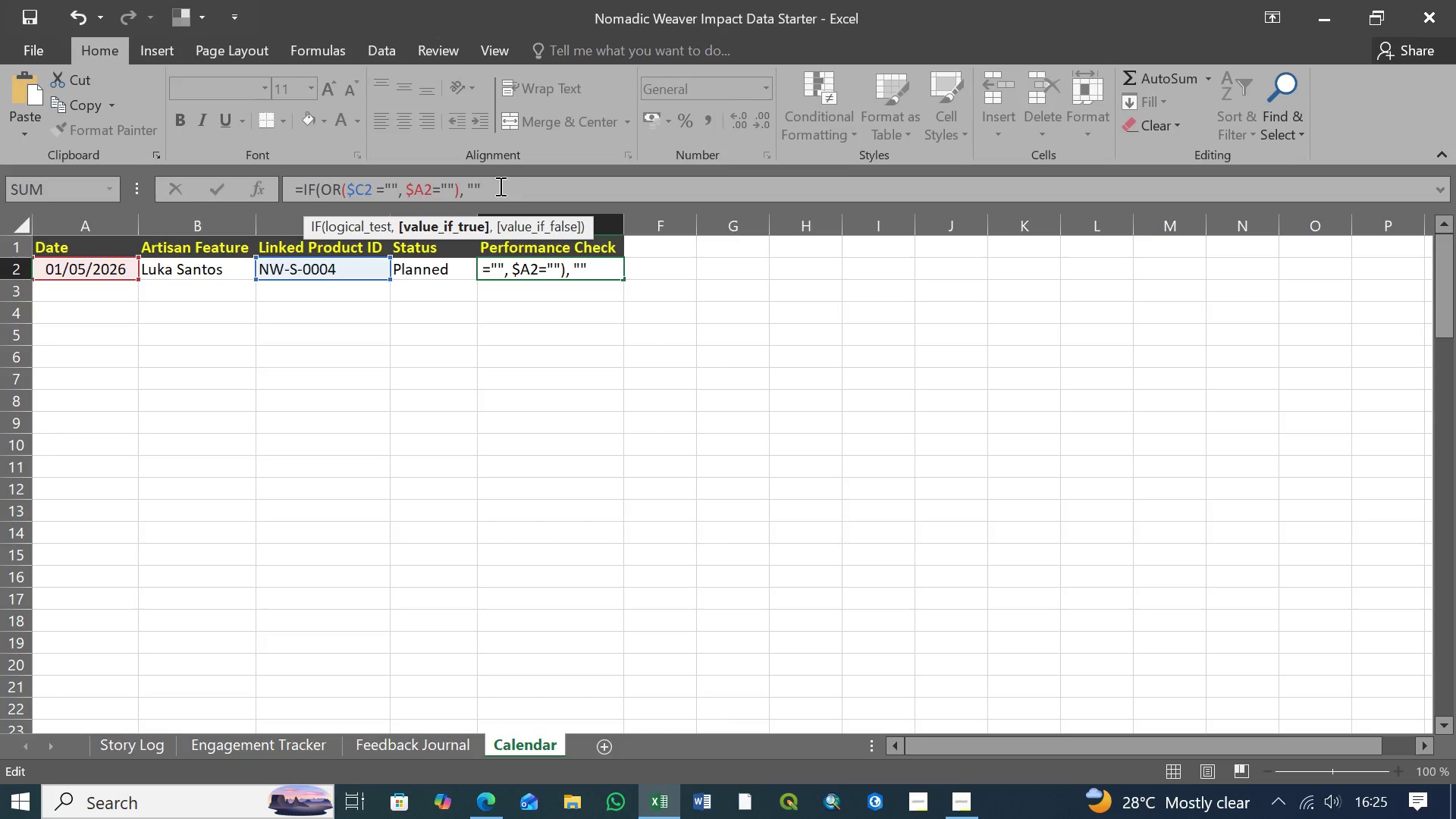 
left_click([499, 186])
 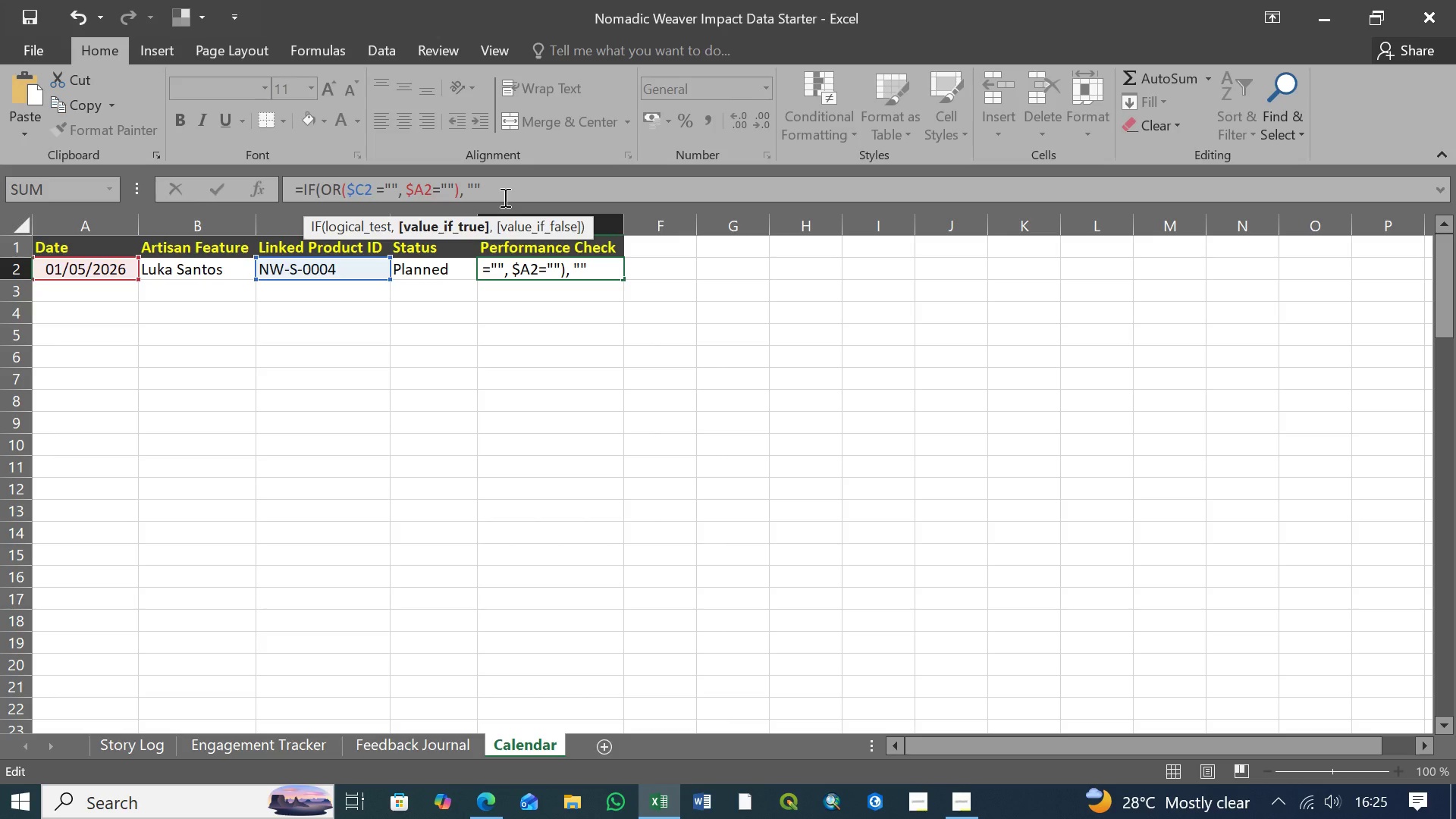 
wait(20.48)
 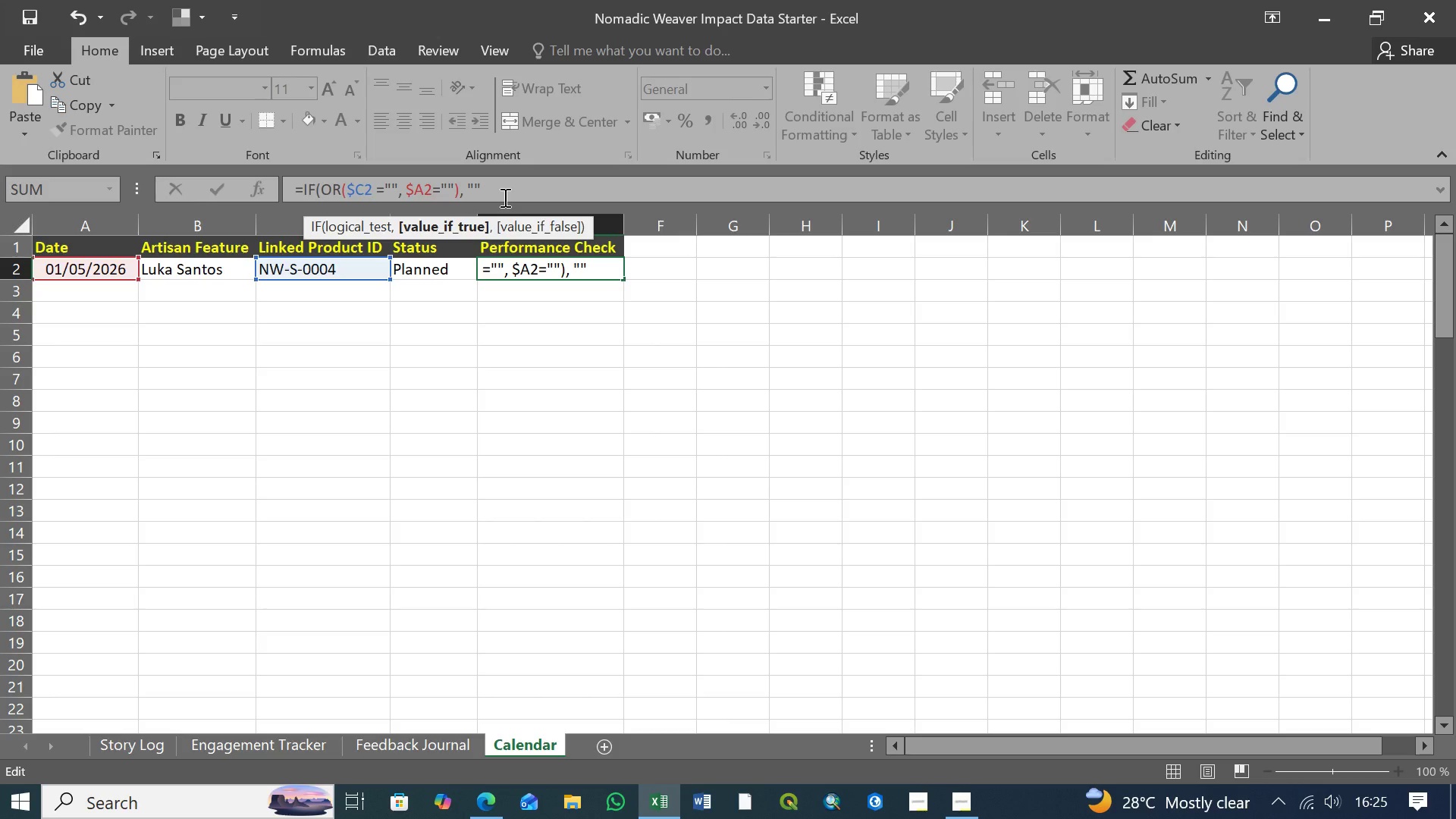 
left_click([500, 190])
 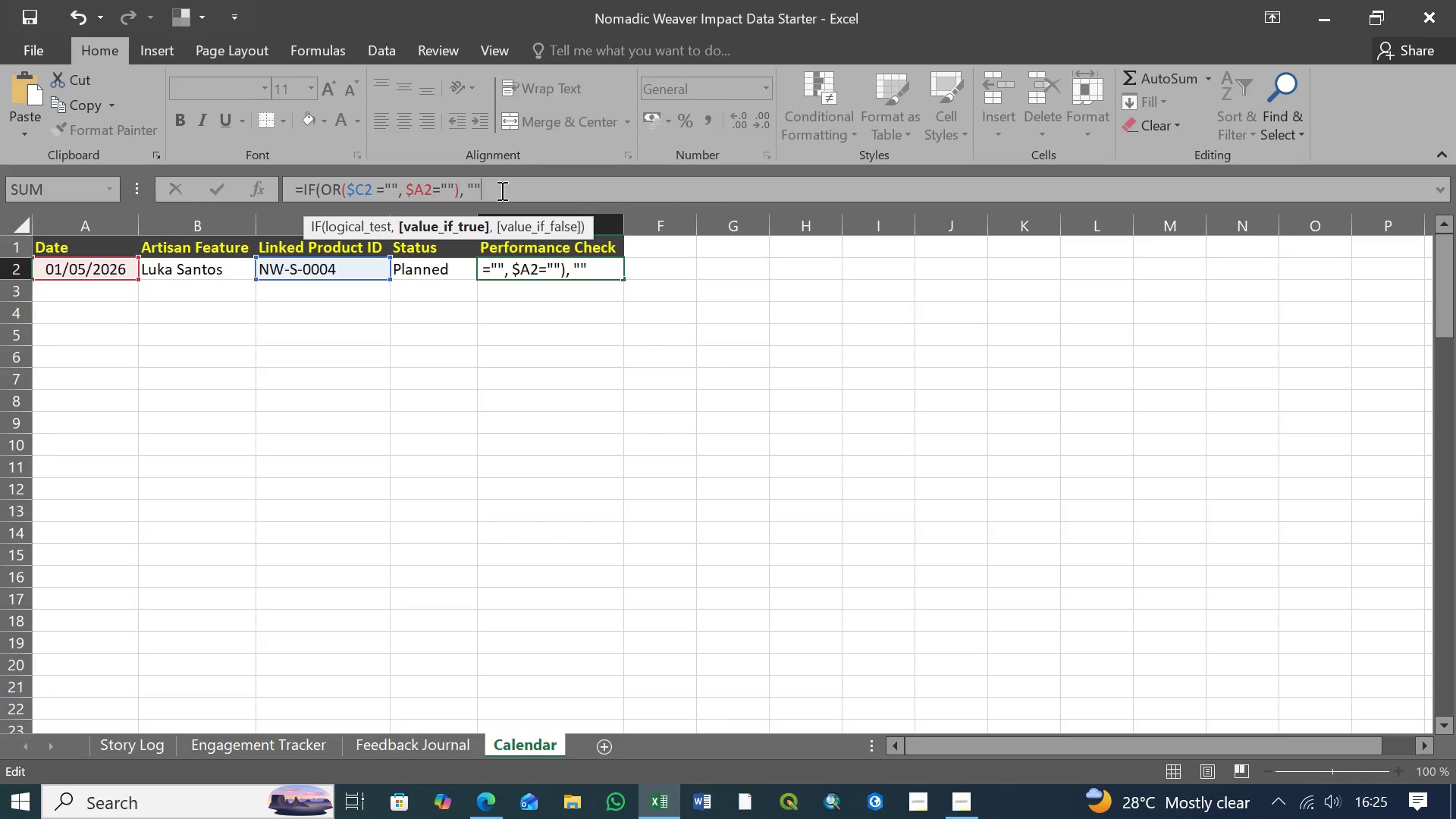 
wait(12.48)
 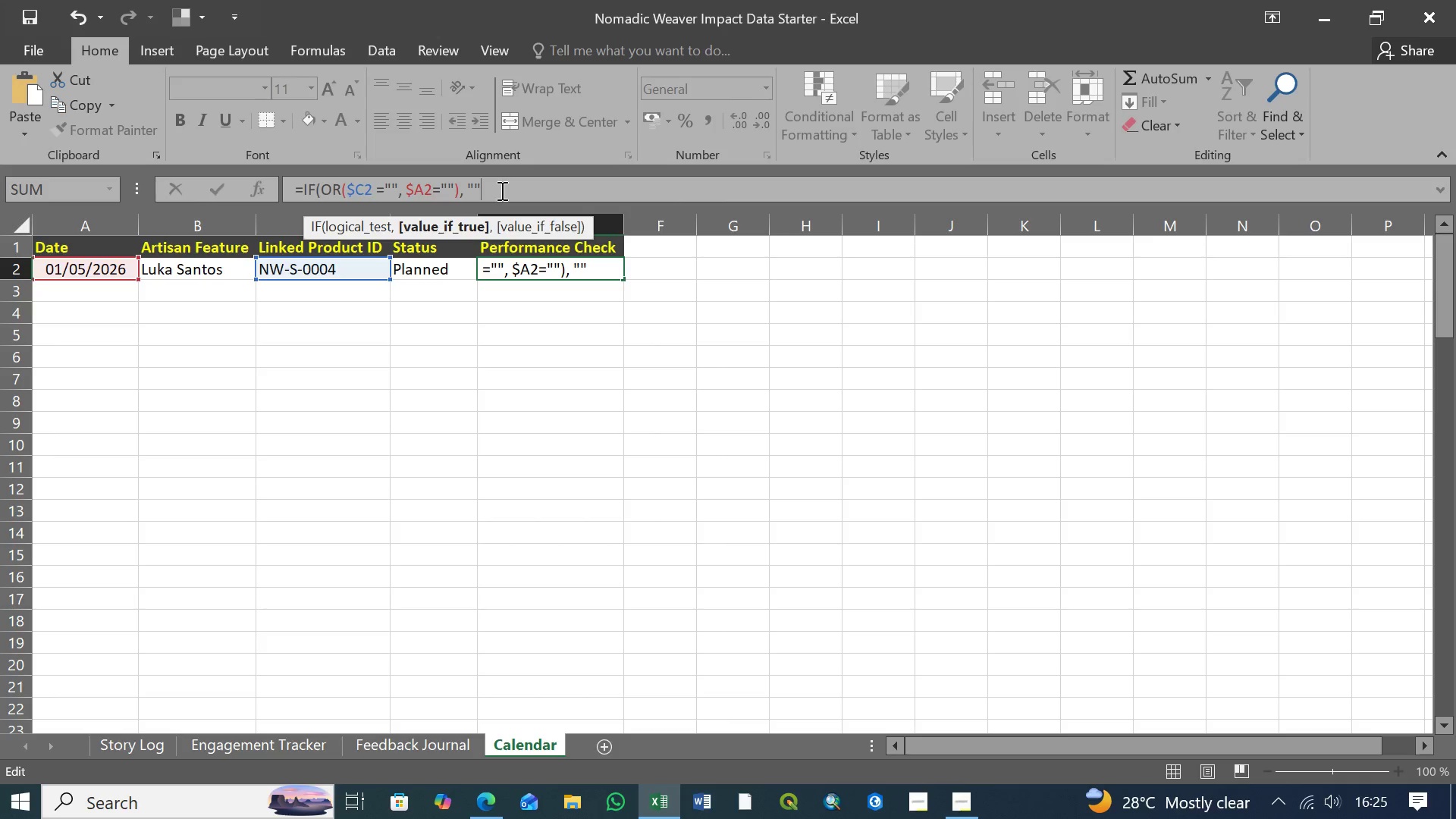 
key(Comma)
 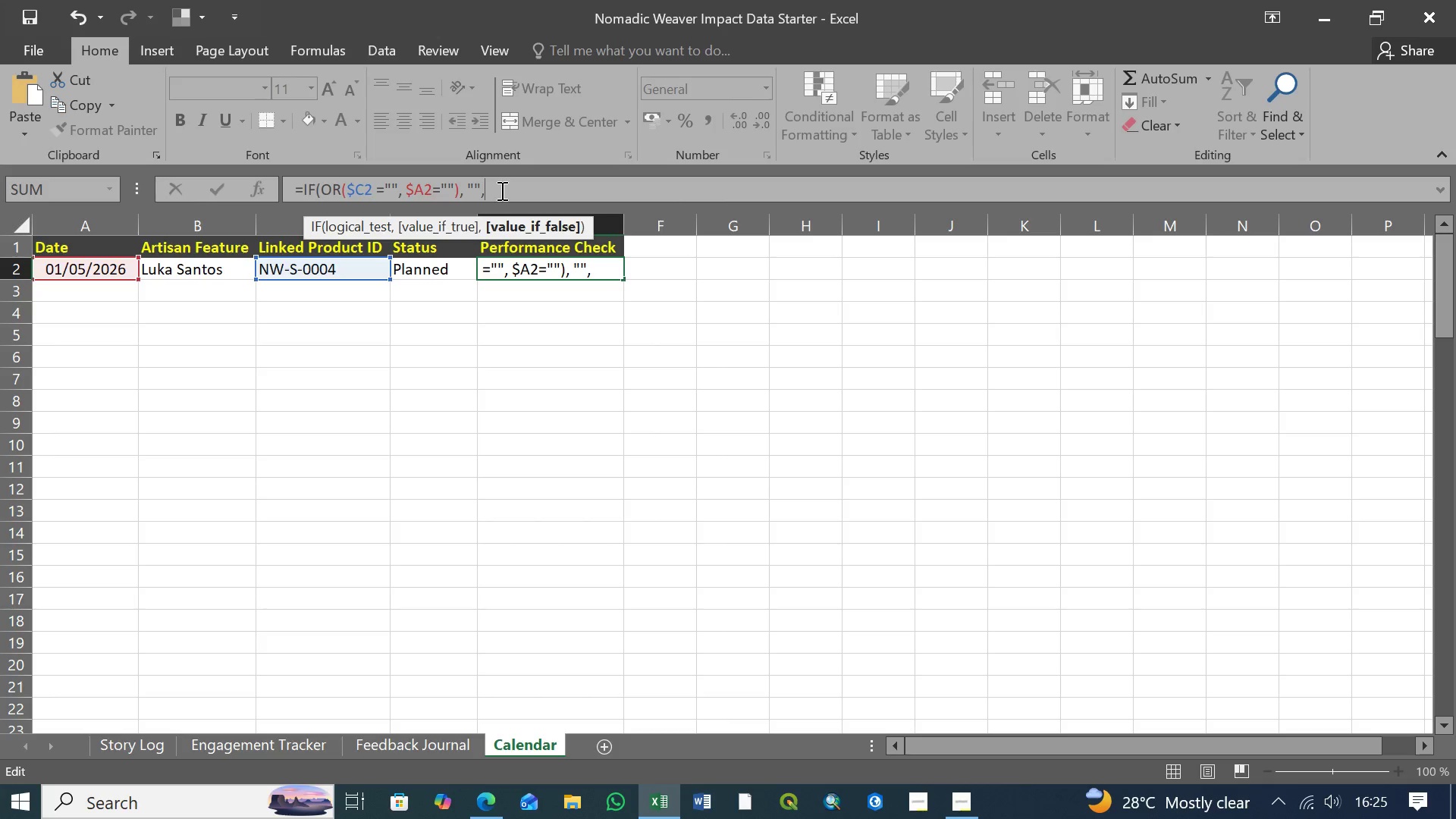 
type(if)
key(Tab)
 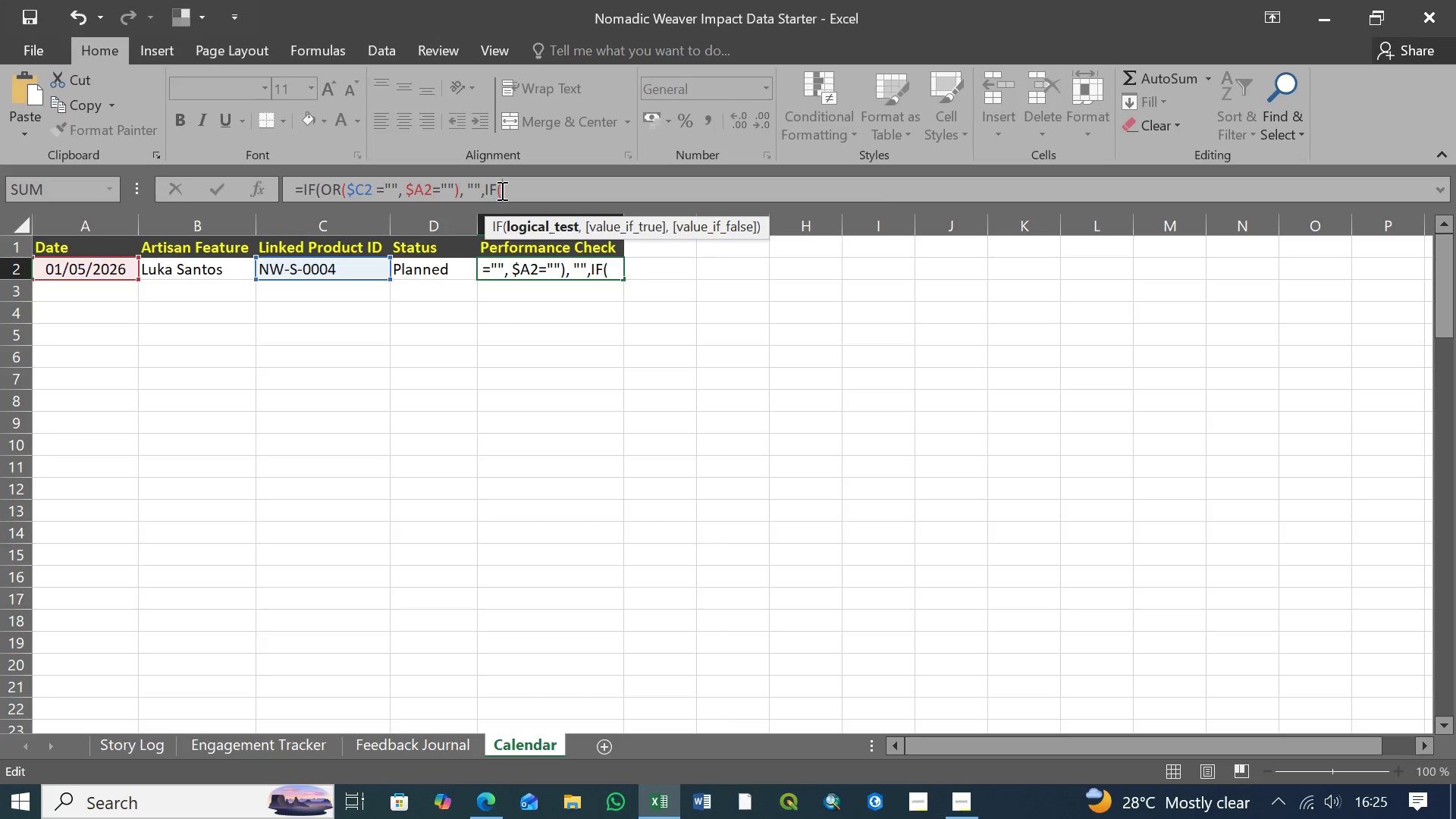 
type(coun)
 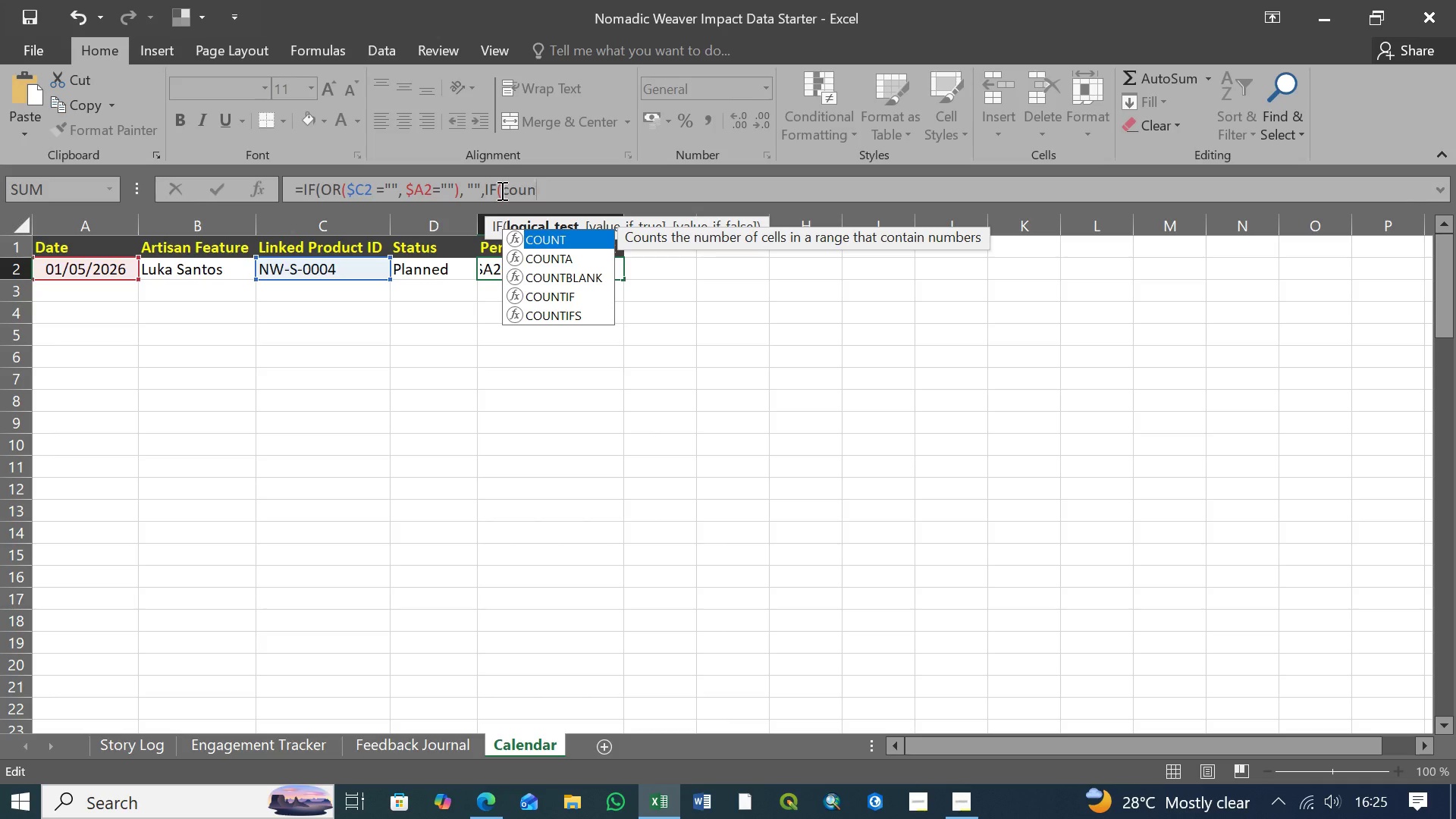 
key(ArrowDown)
 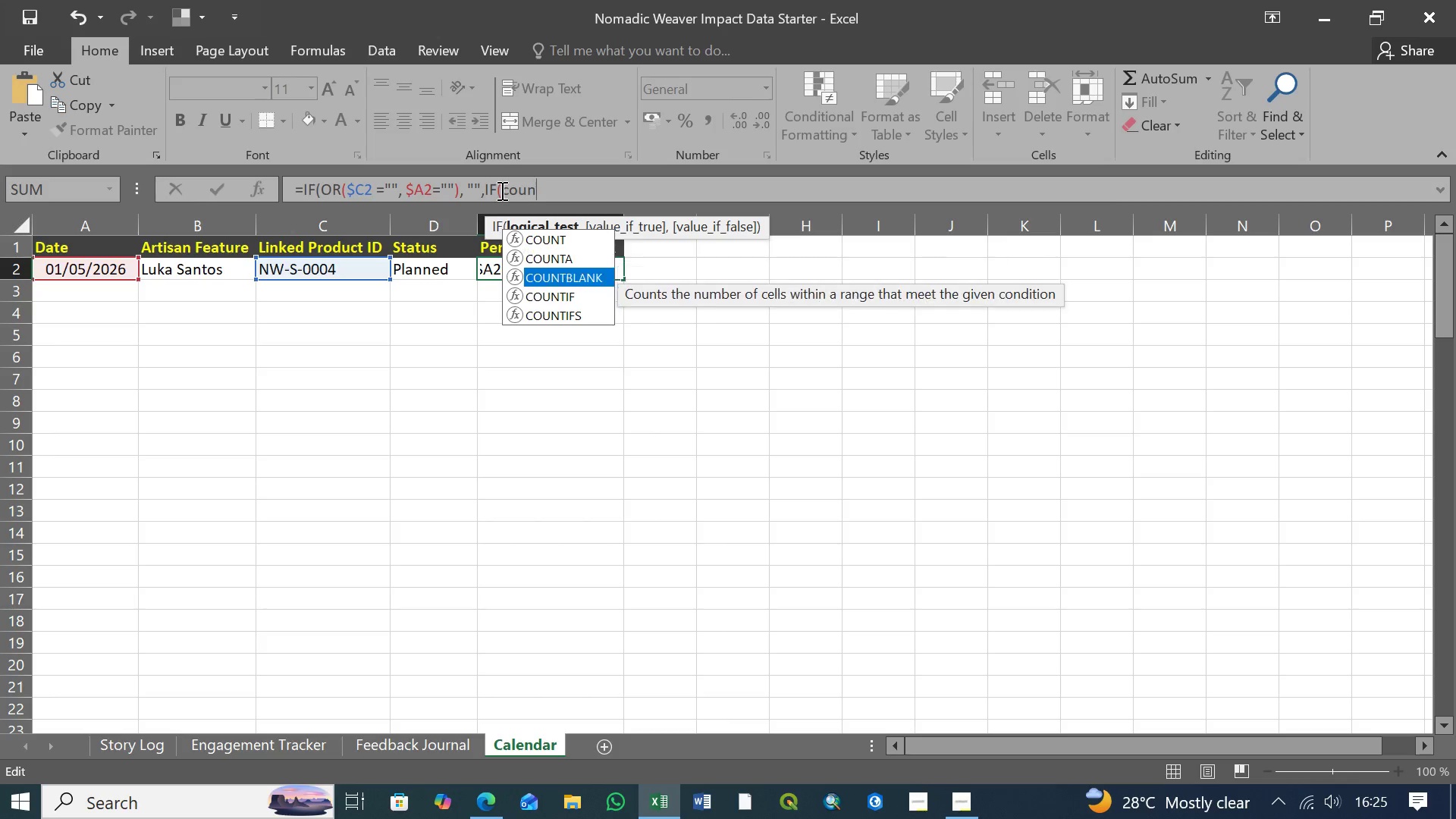 
key(ArrowDown)
 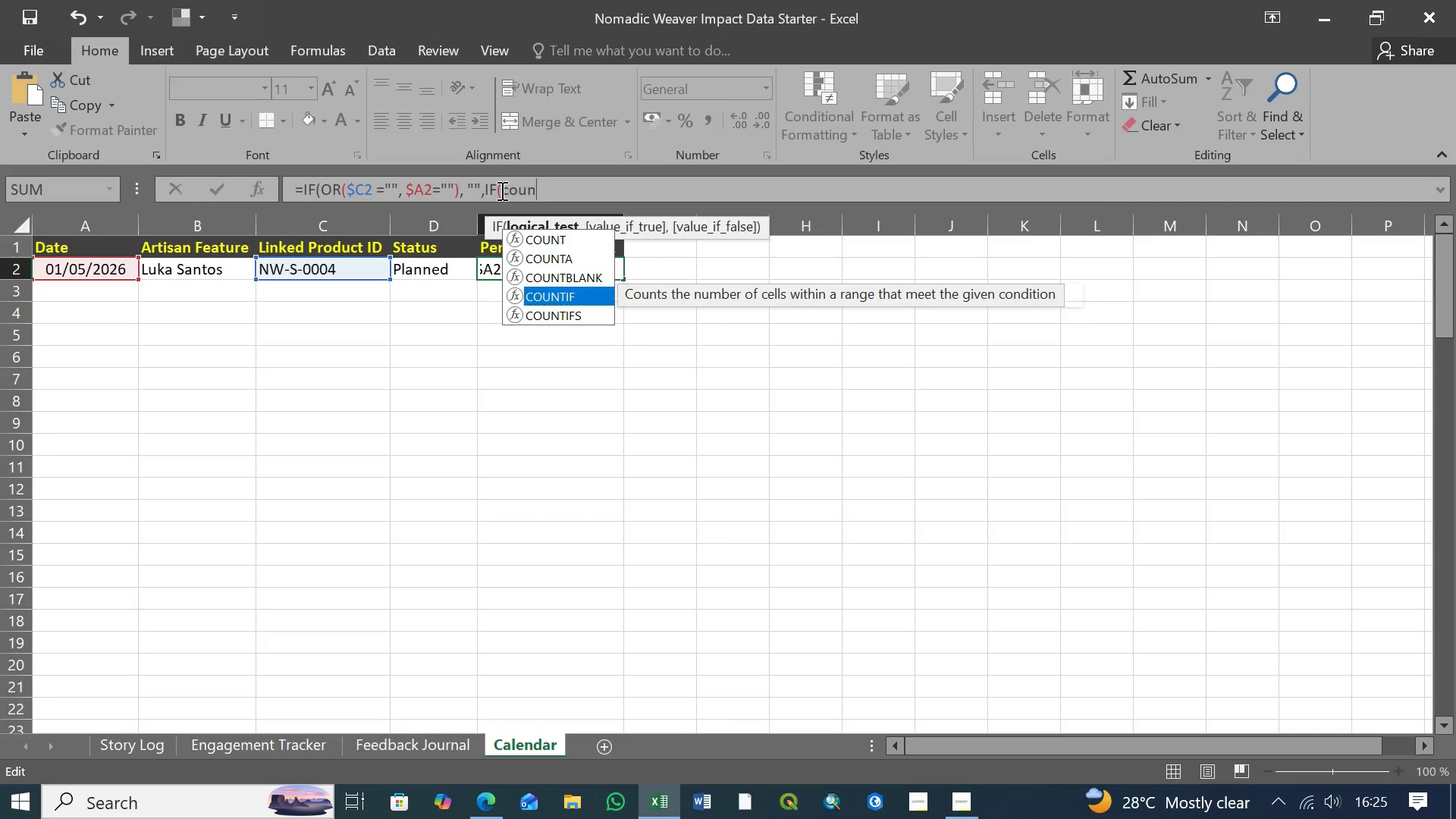 
key(ArrowDown)
 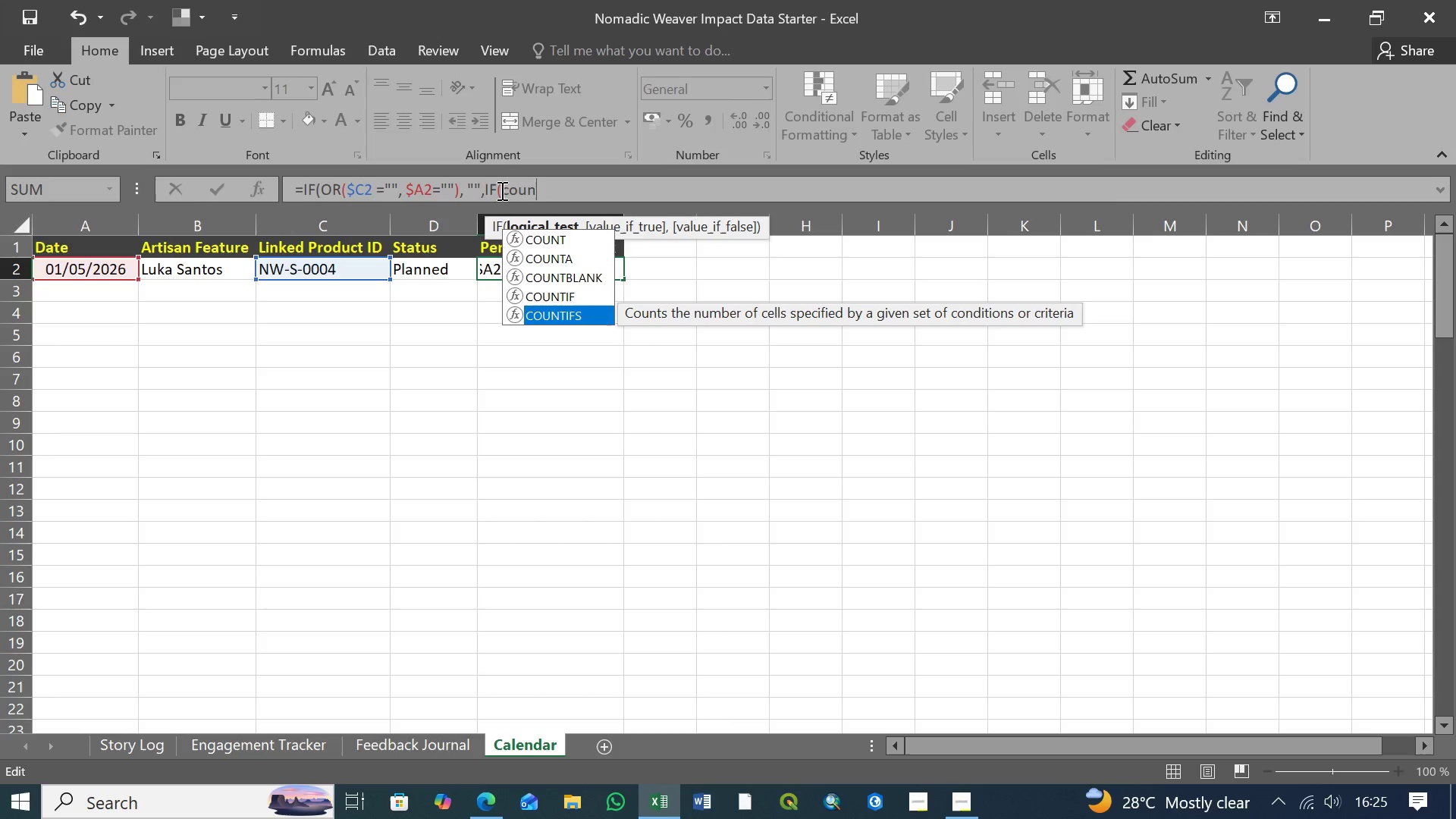 
key(ArrowDown)
 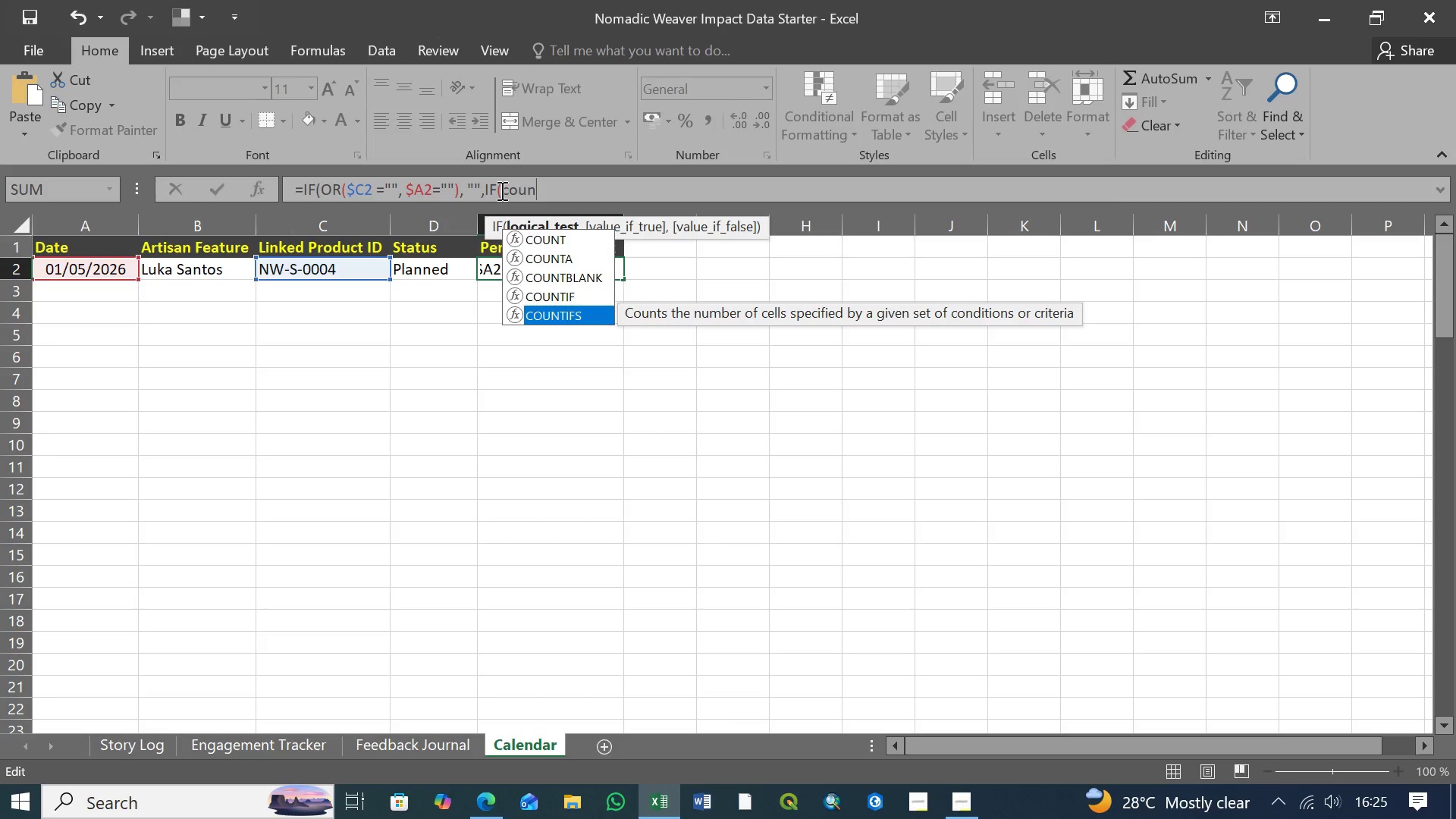 
key(Tab)
 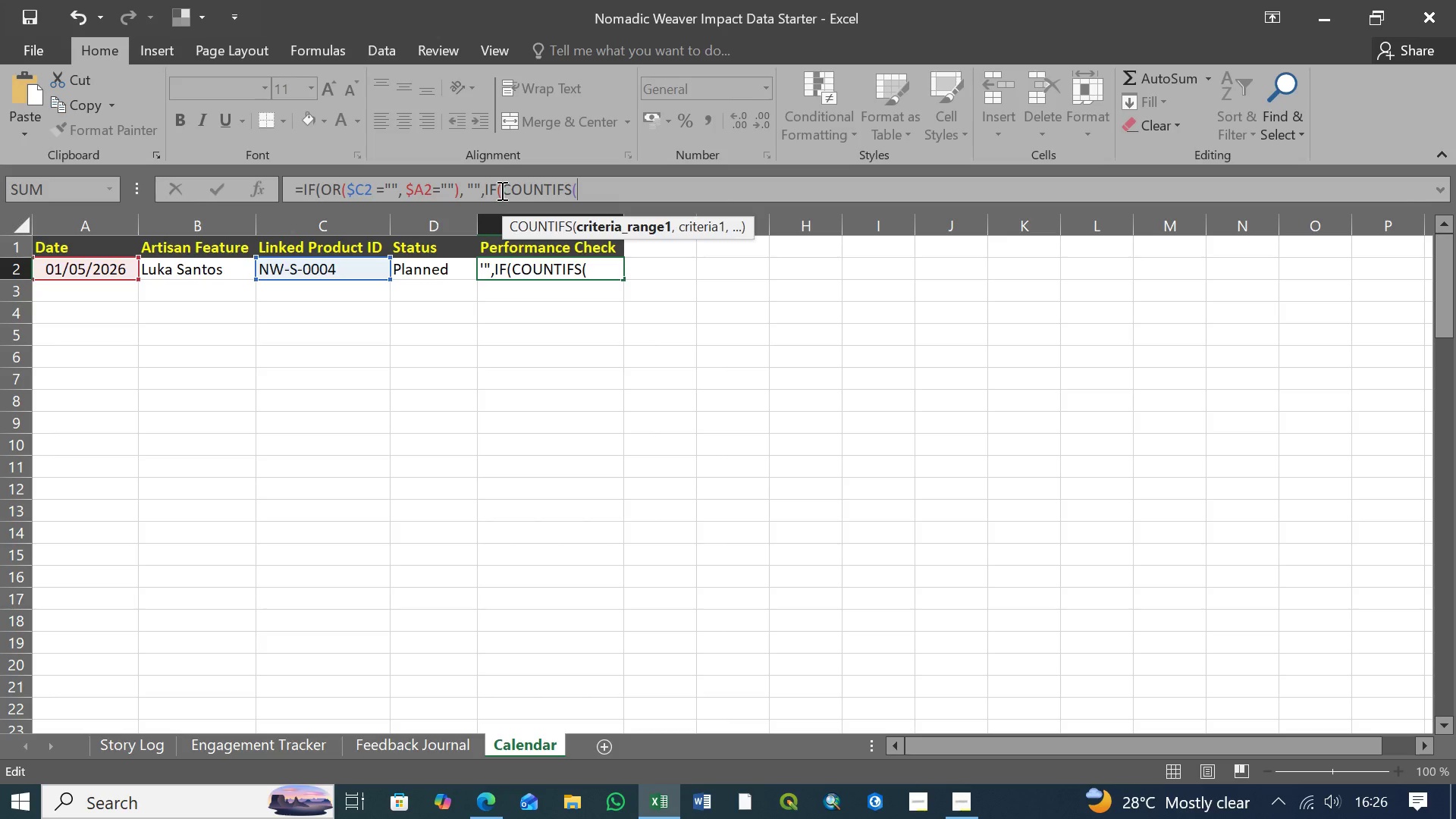 
wait(7.0)
 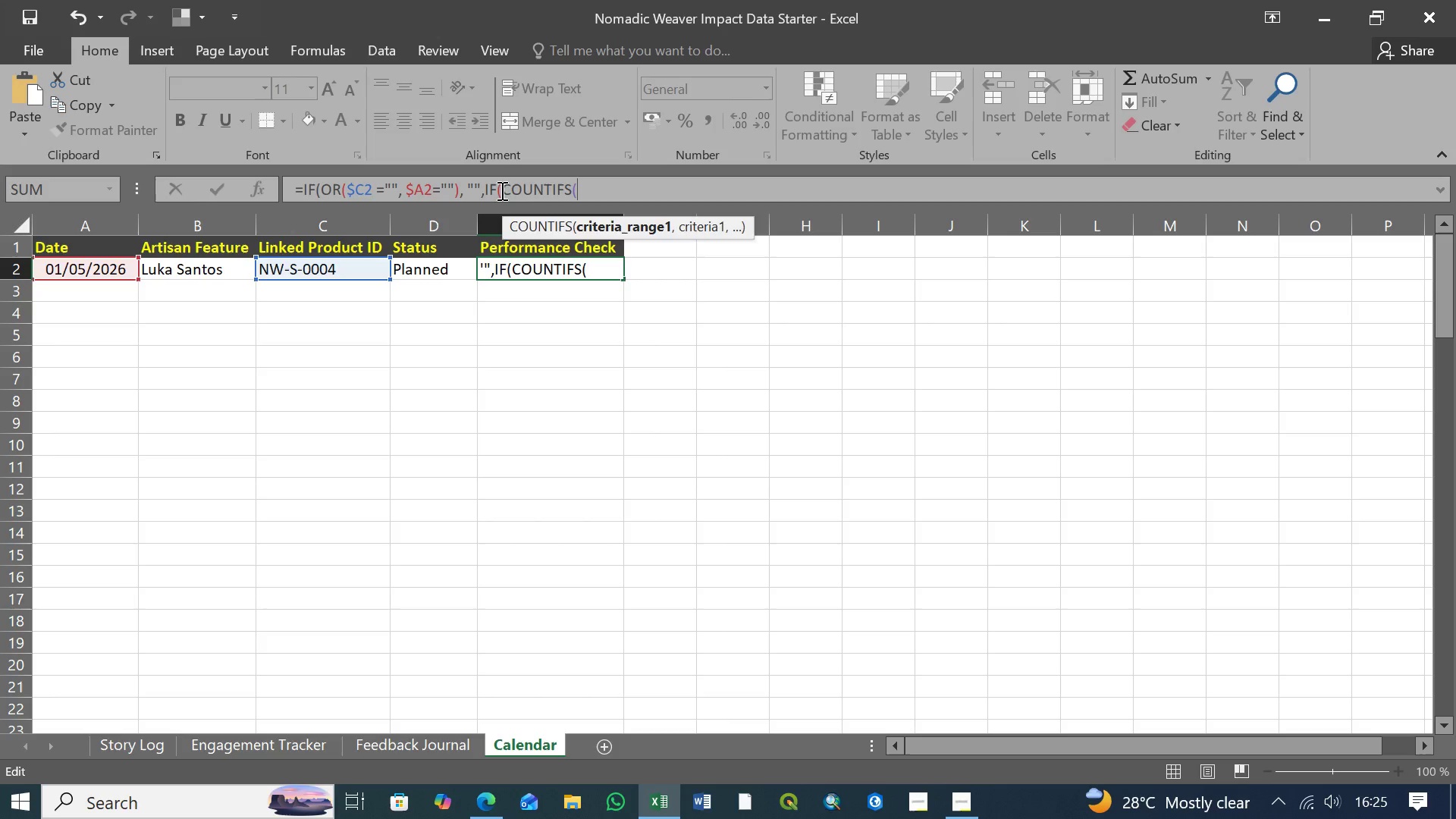 
key(Quote)
 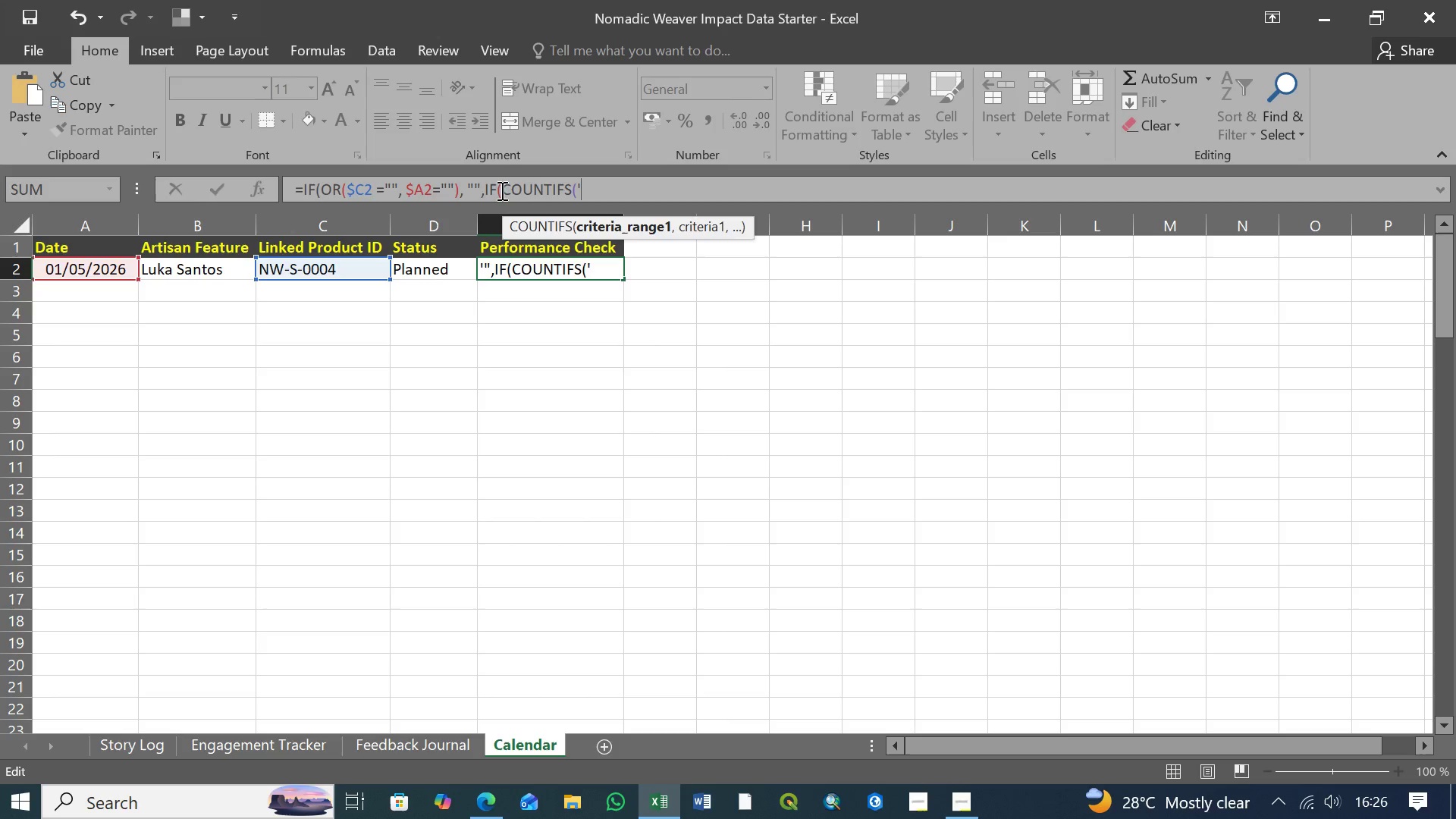 
key(Shift+E)
 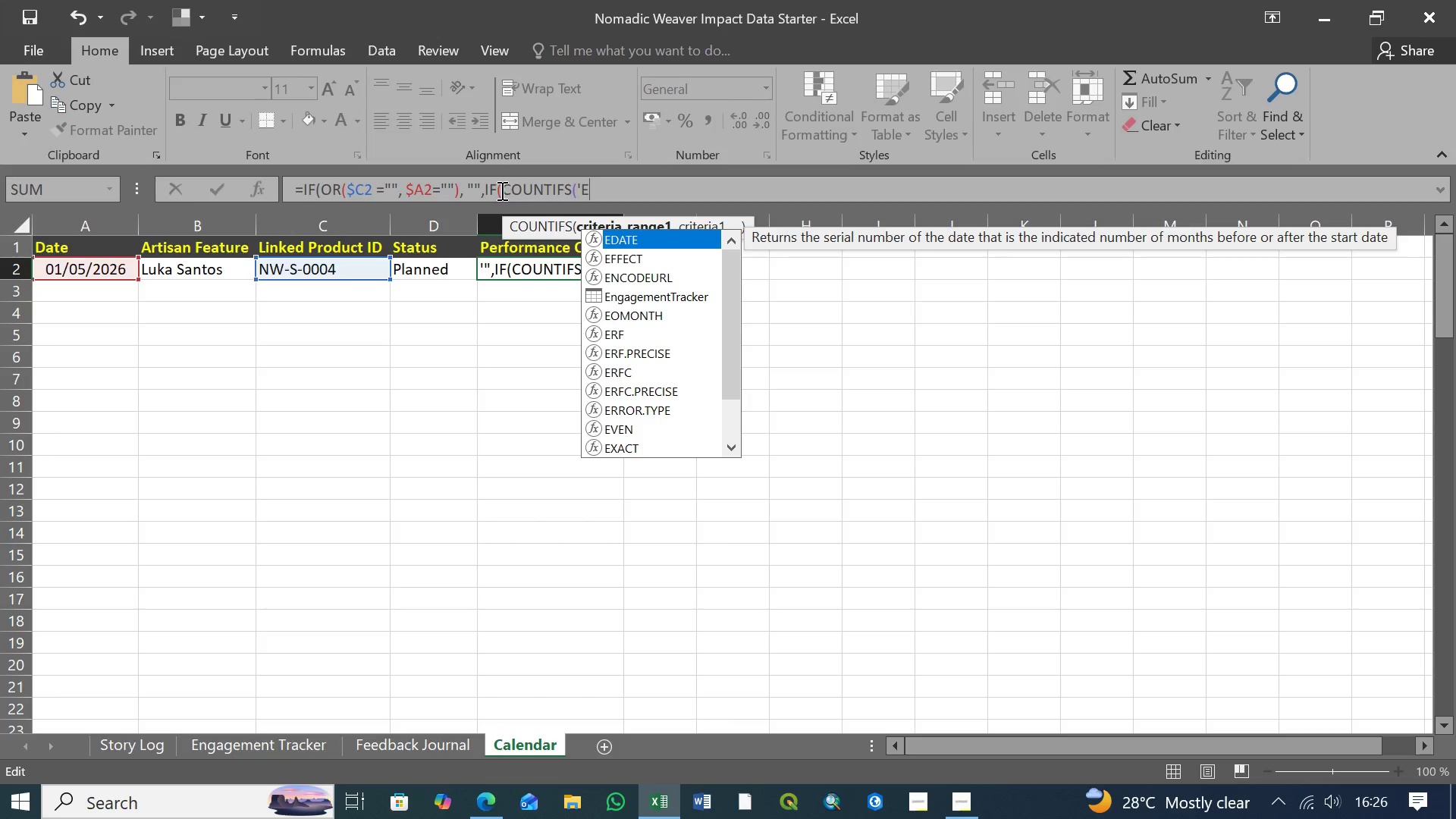 
key(ArrowDown)
 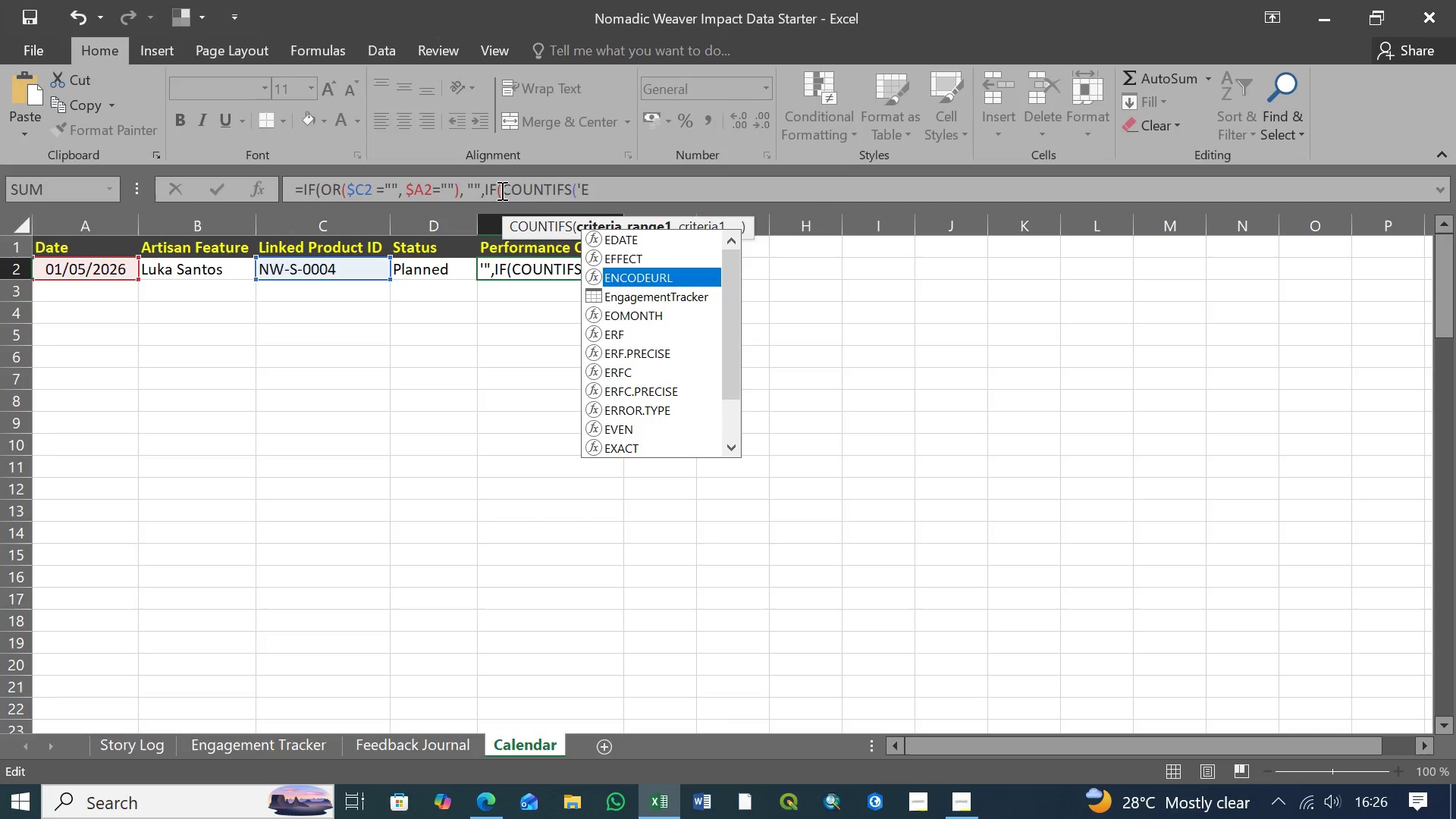 
key(ArrowDown)
 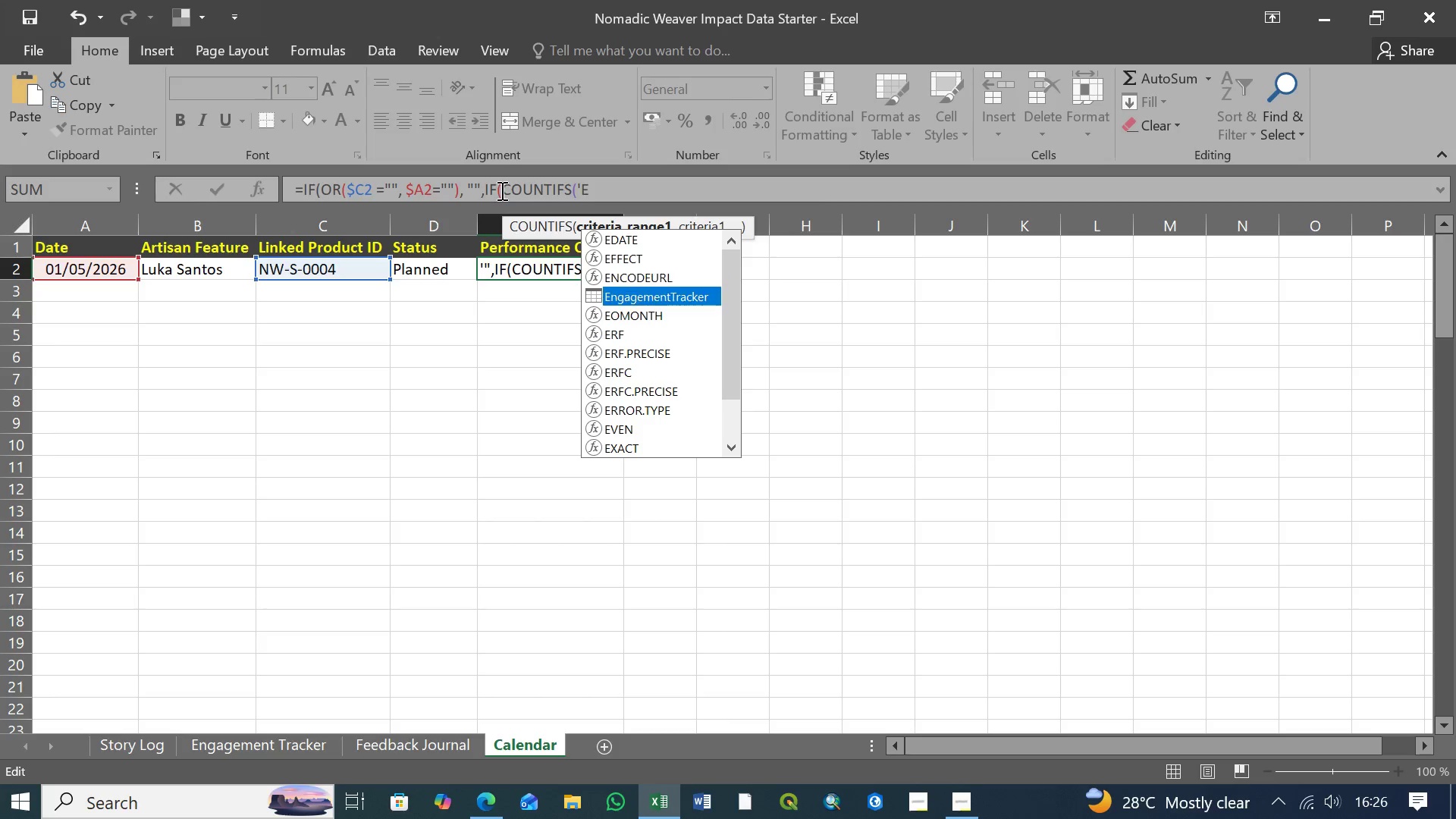 
key(ArrowDown)
 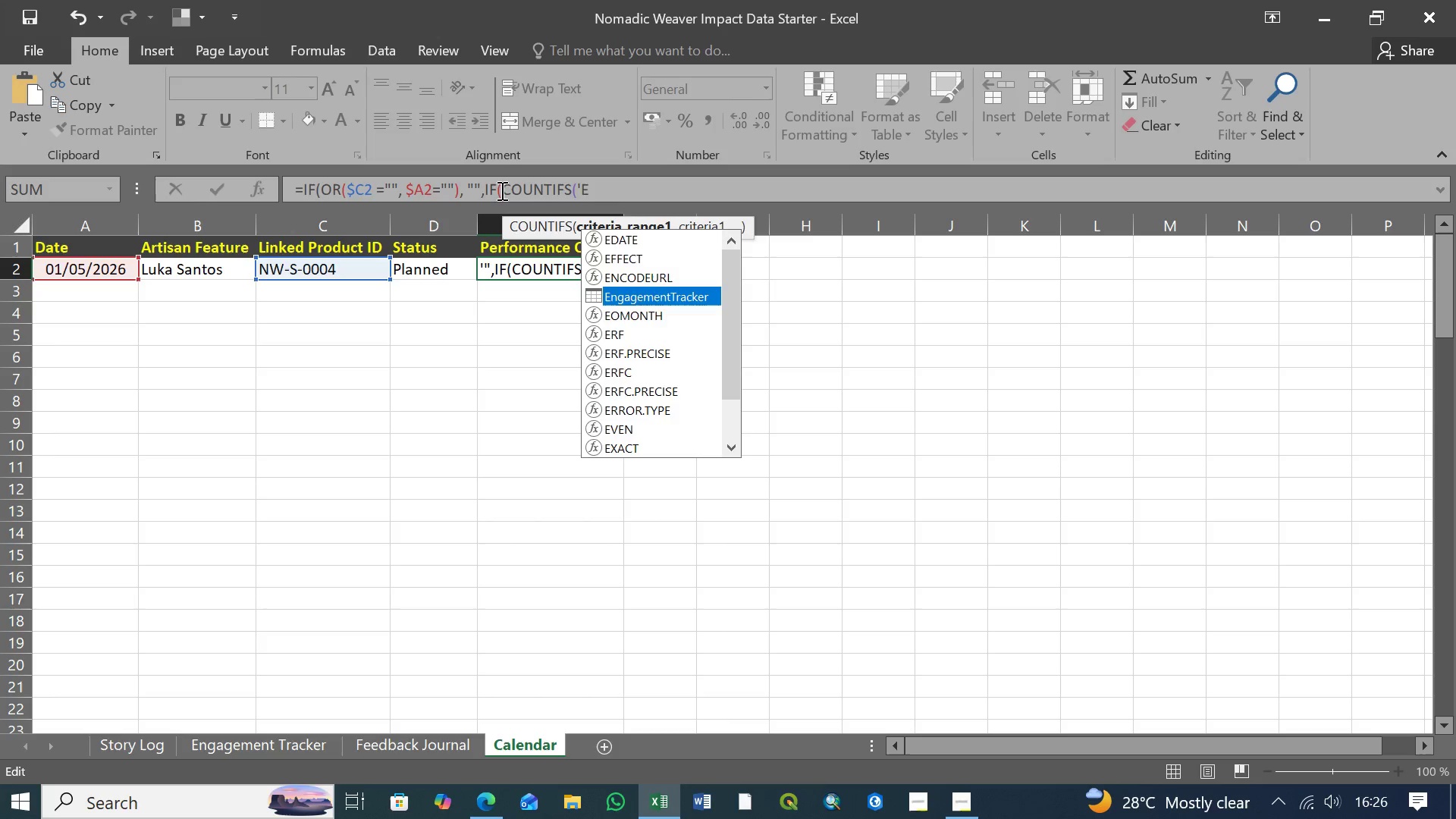 
key(Tab)
 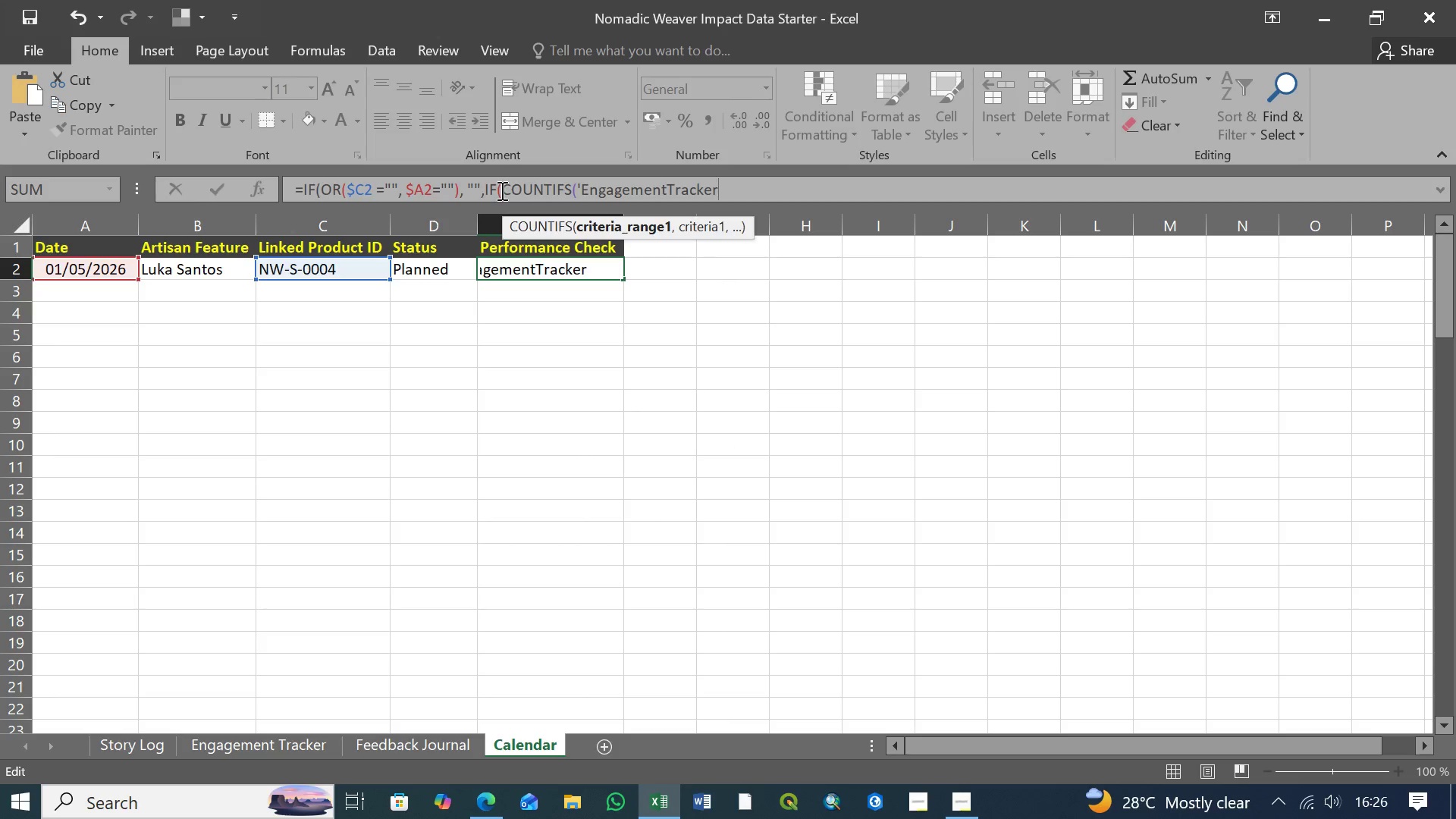 
key(Quote)
 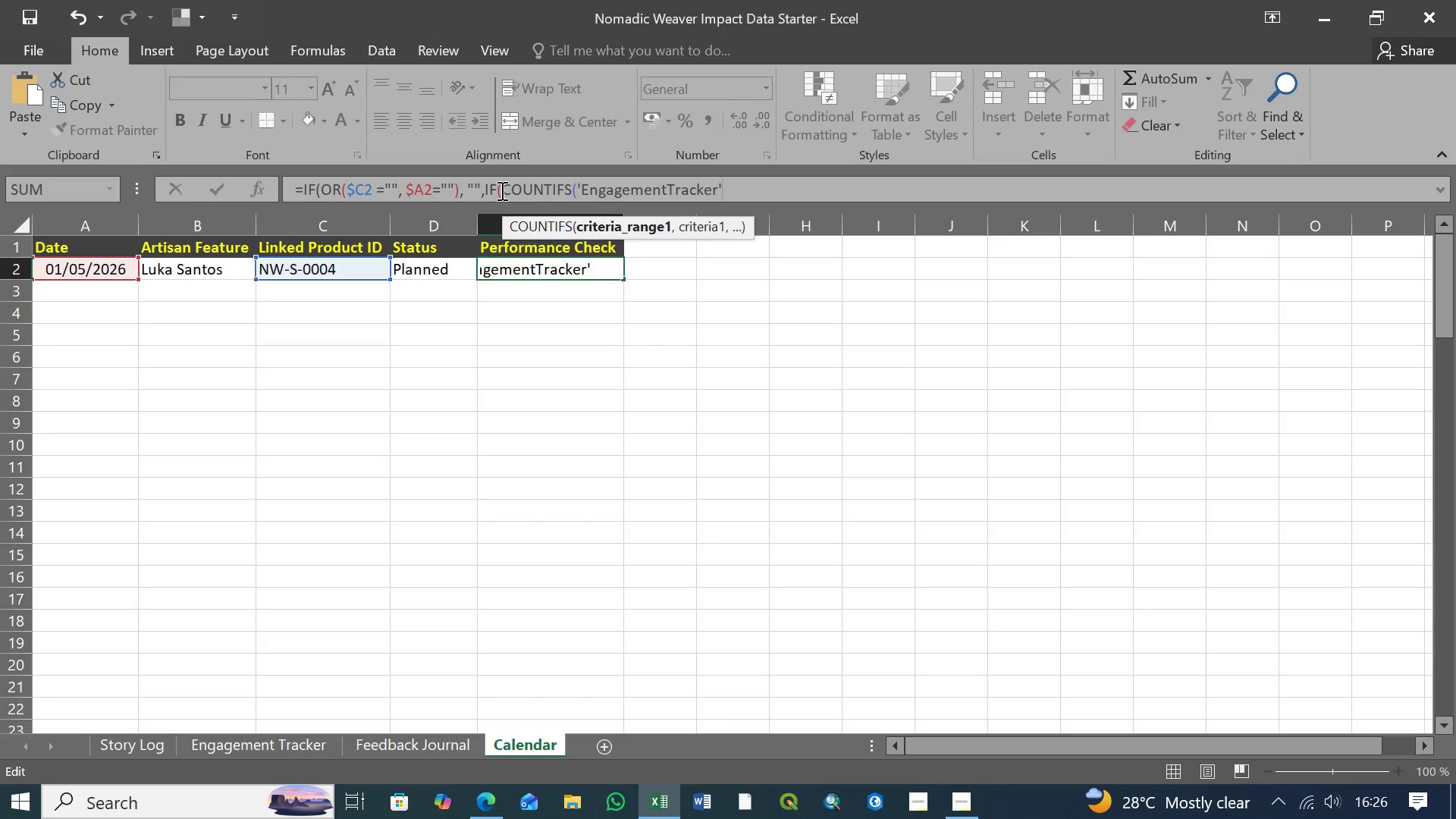 
wait(9.03)
 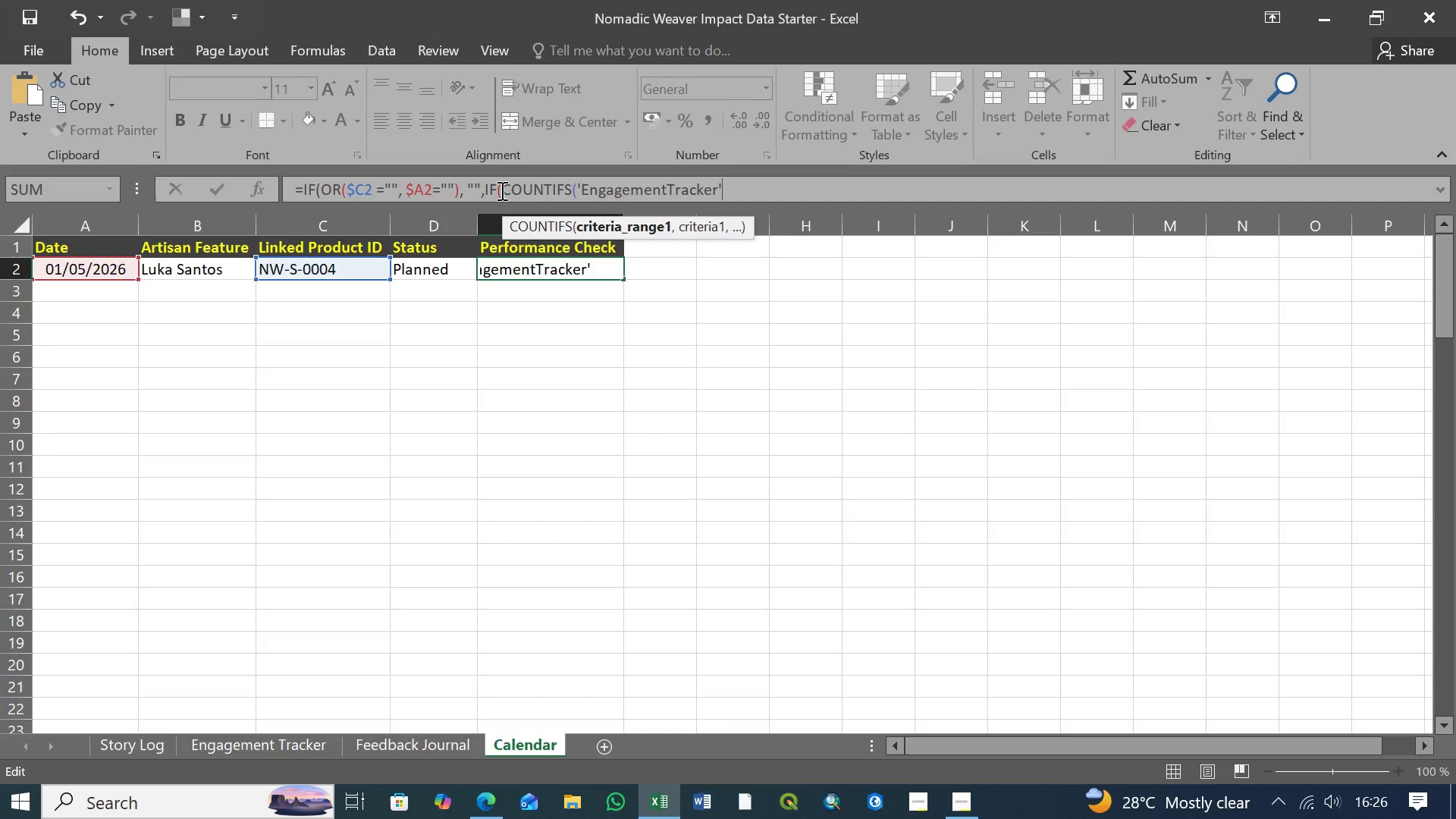 
type(!$B:$B)
 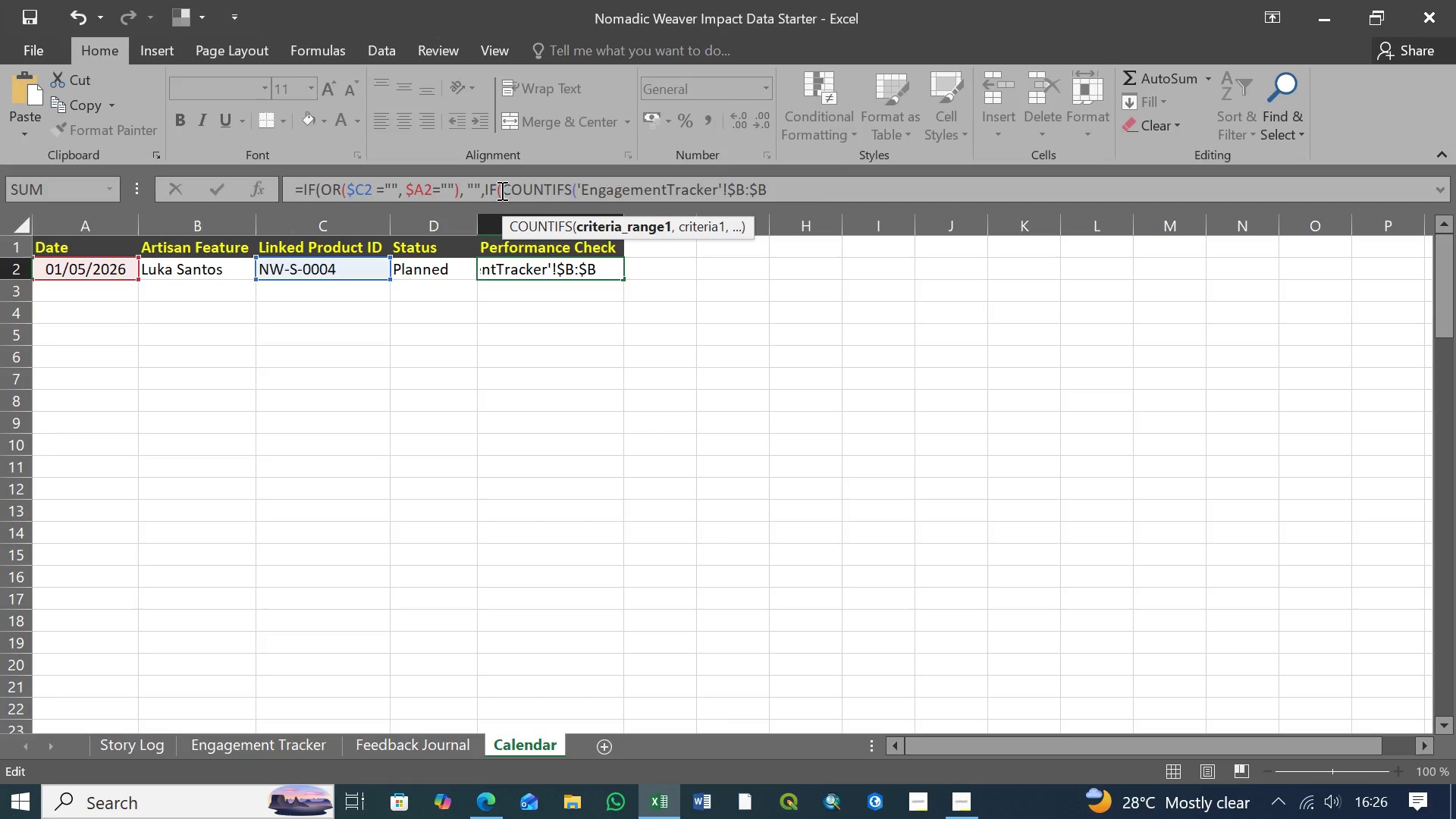 
wait(20.89)
 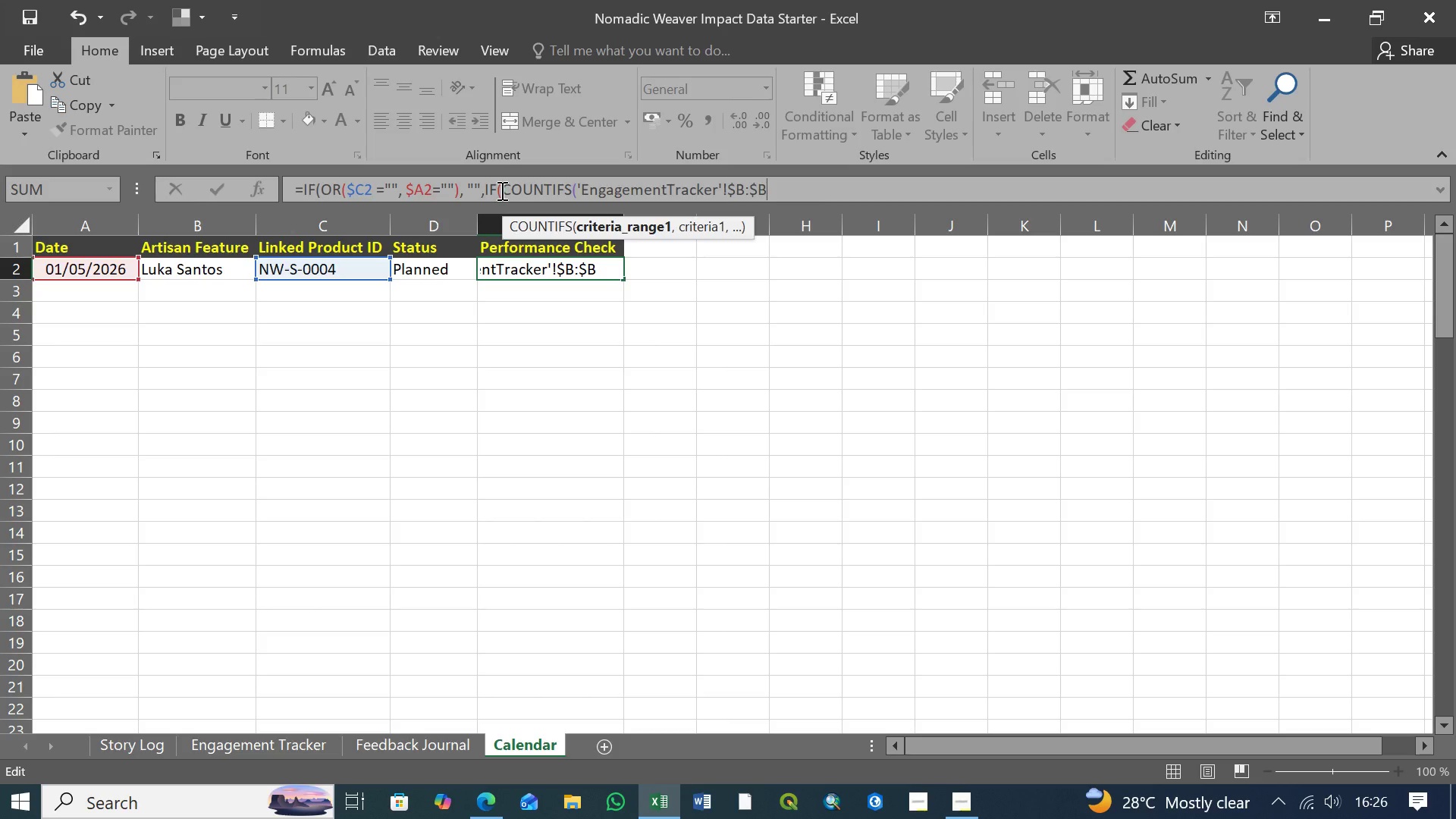 
type(,$A2)
 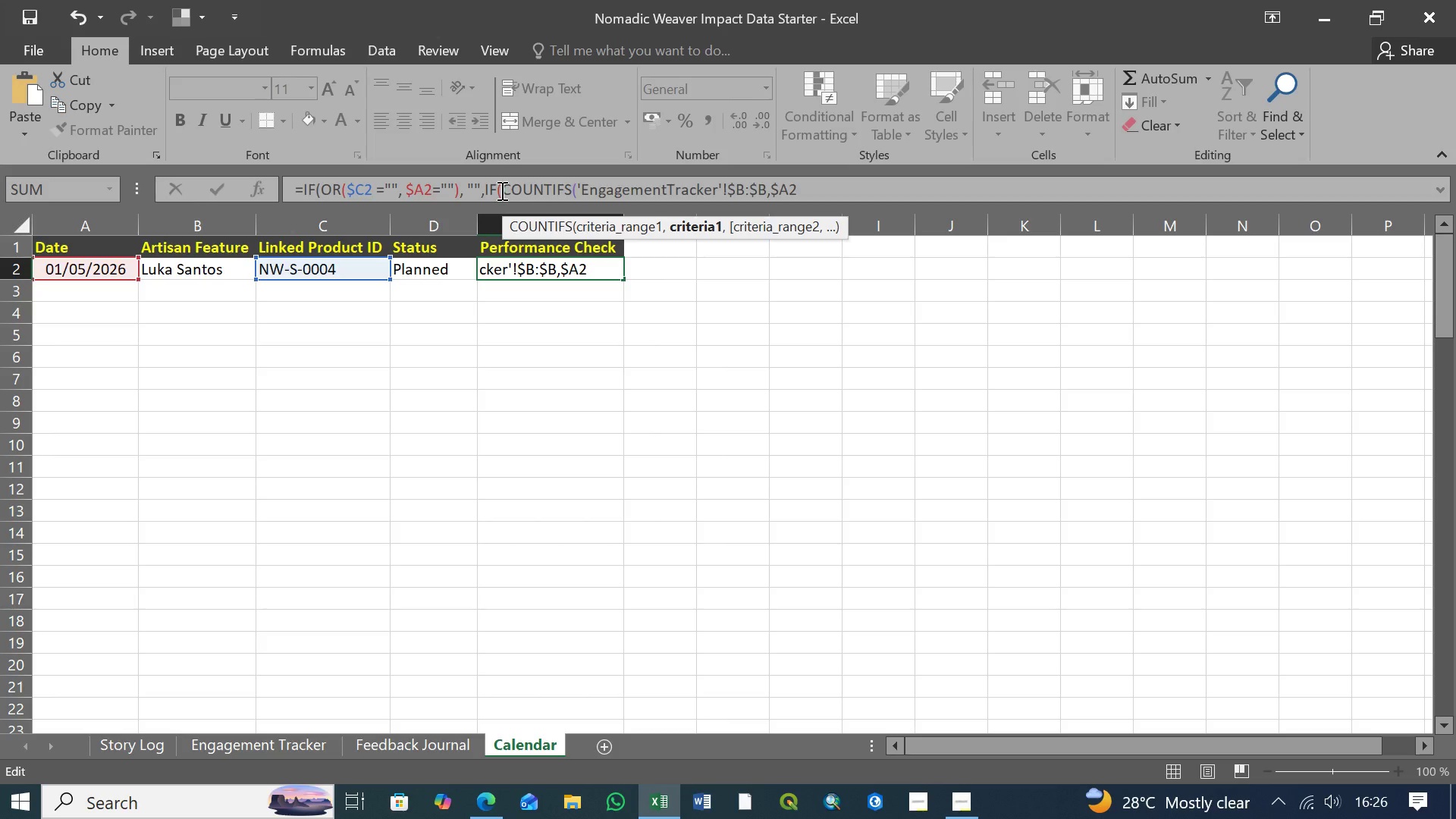 
wait(34.44)
 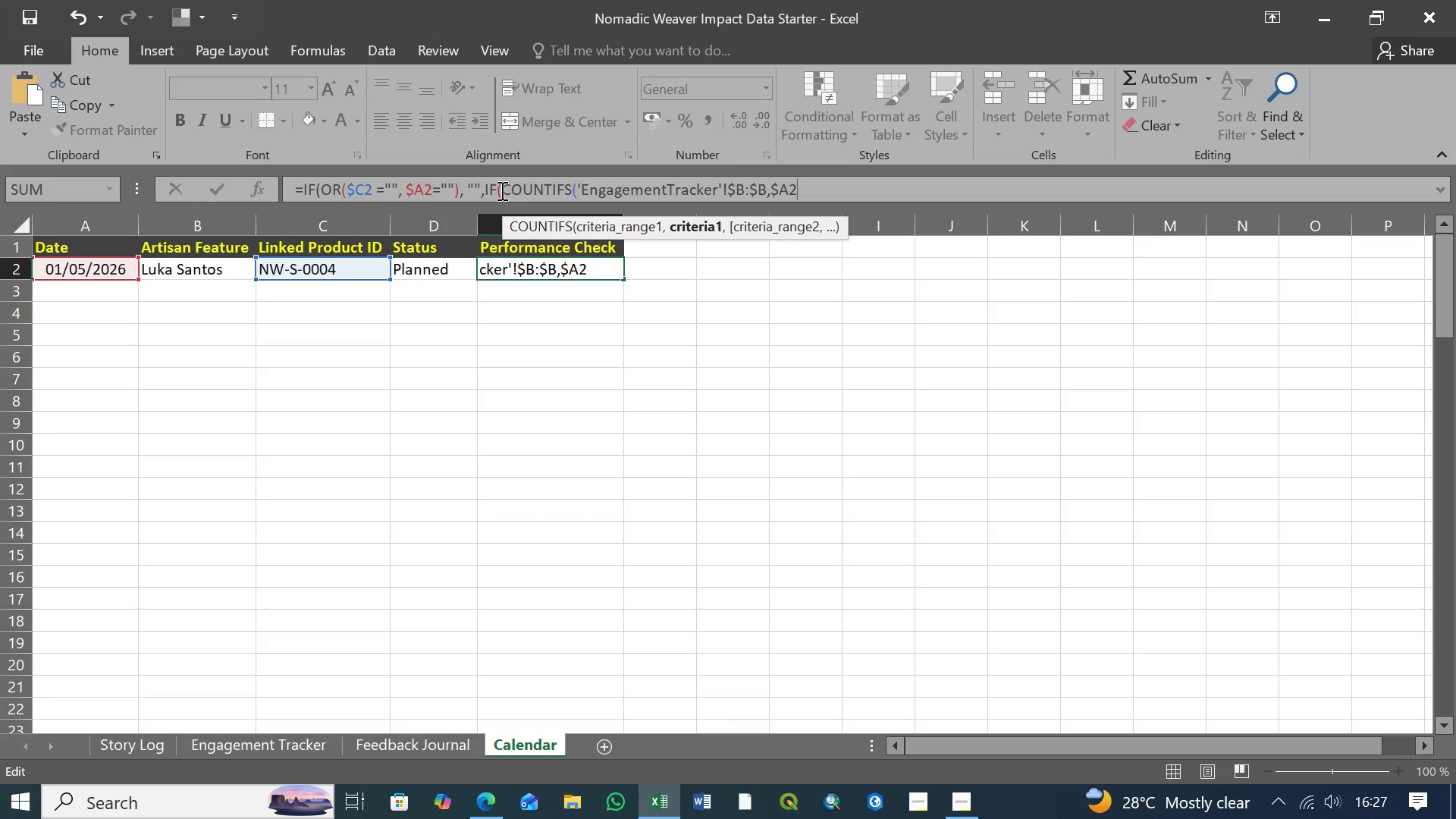 
key(Shift+0)
 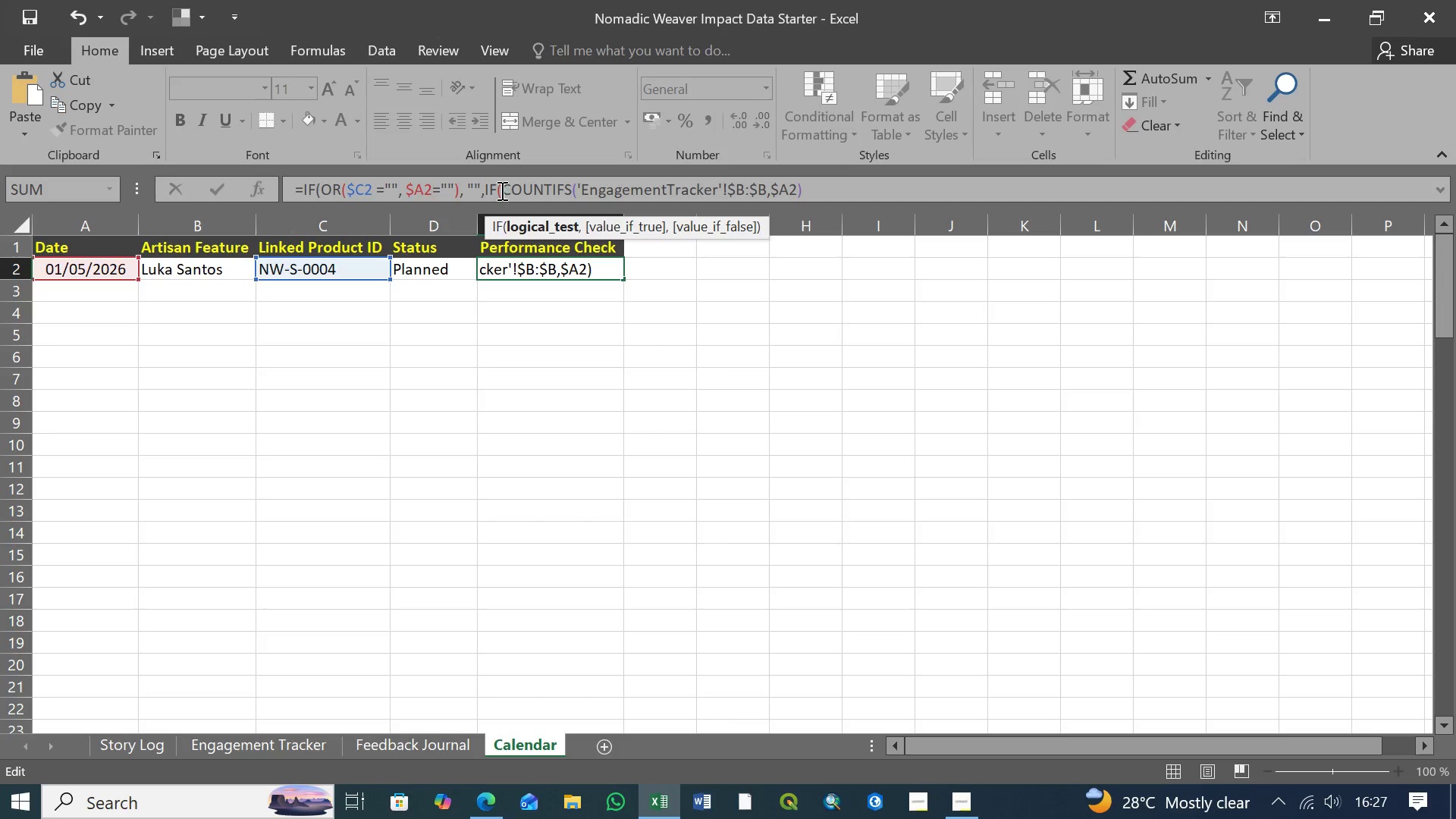 
key(Shift+Period)
 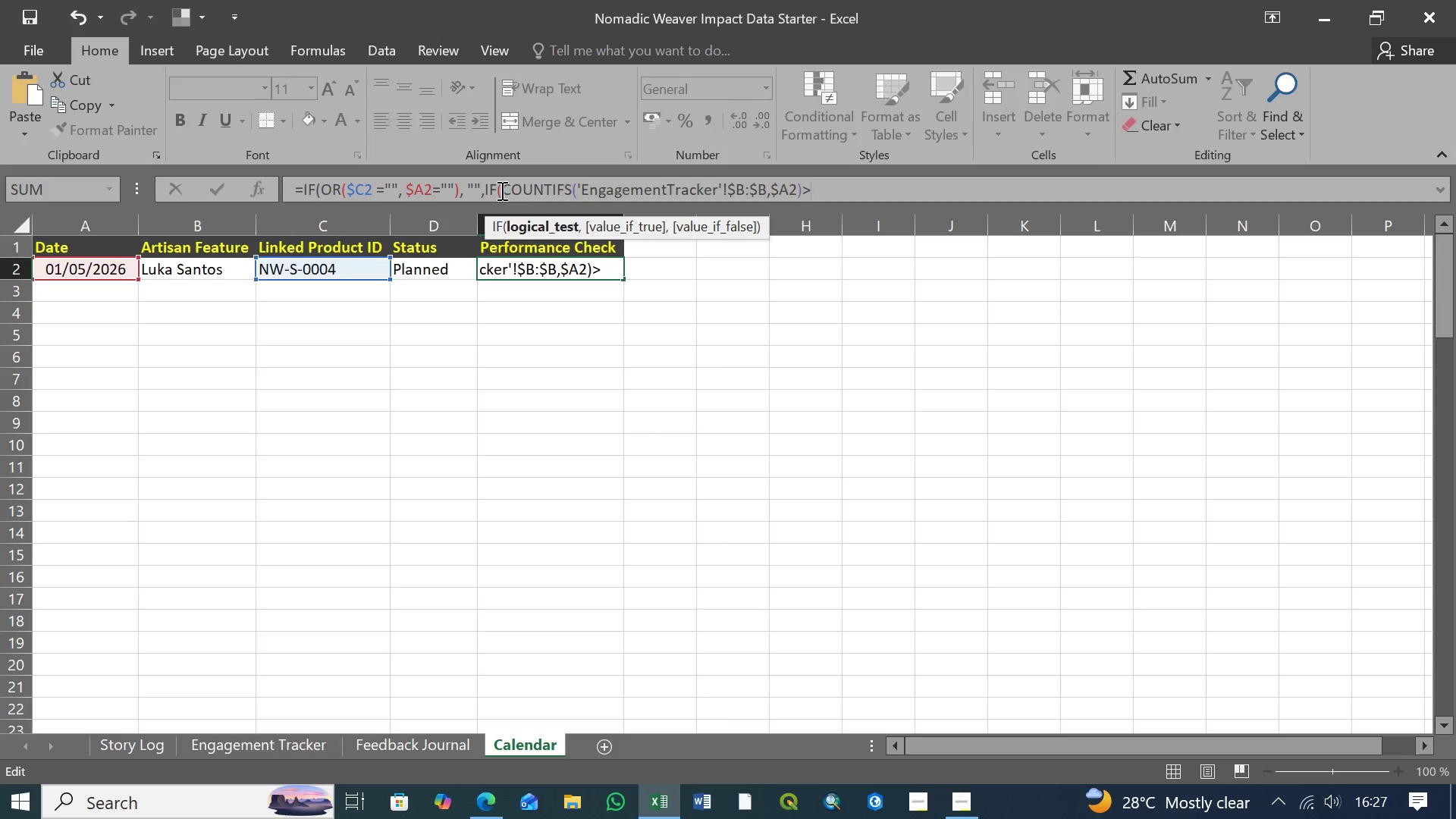 
key(0)
 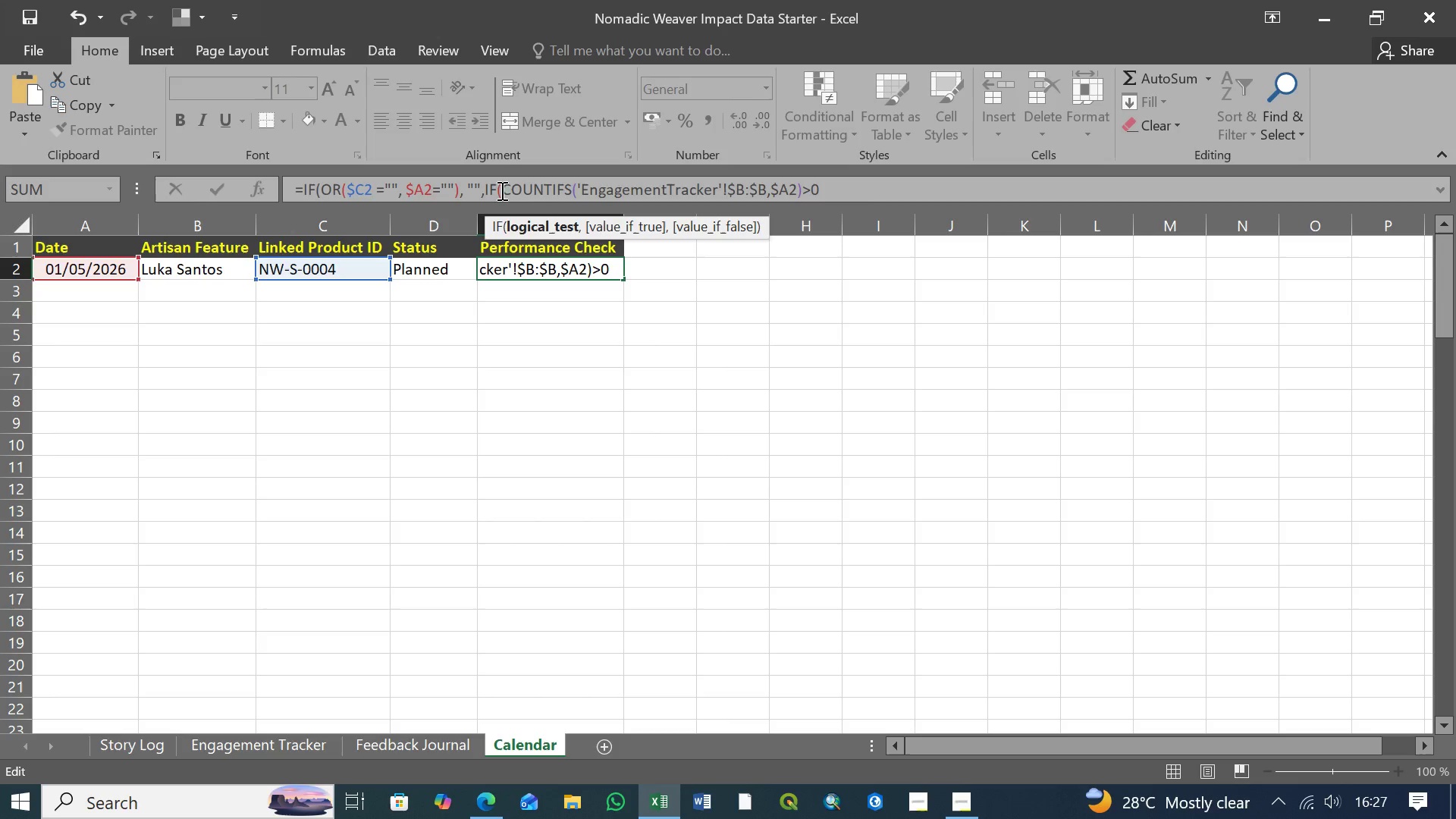 
key(Comma)
 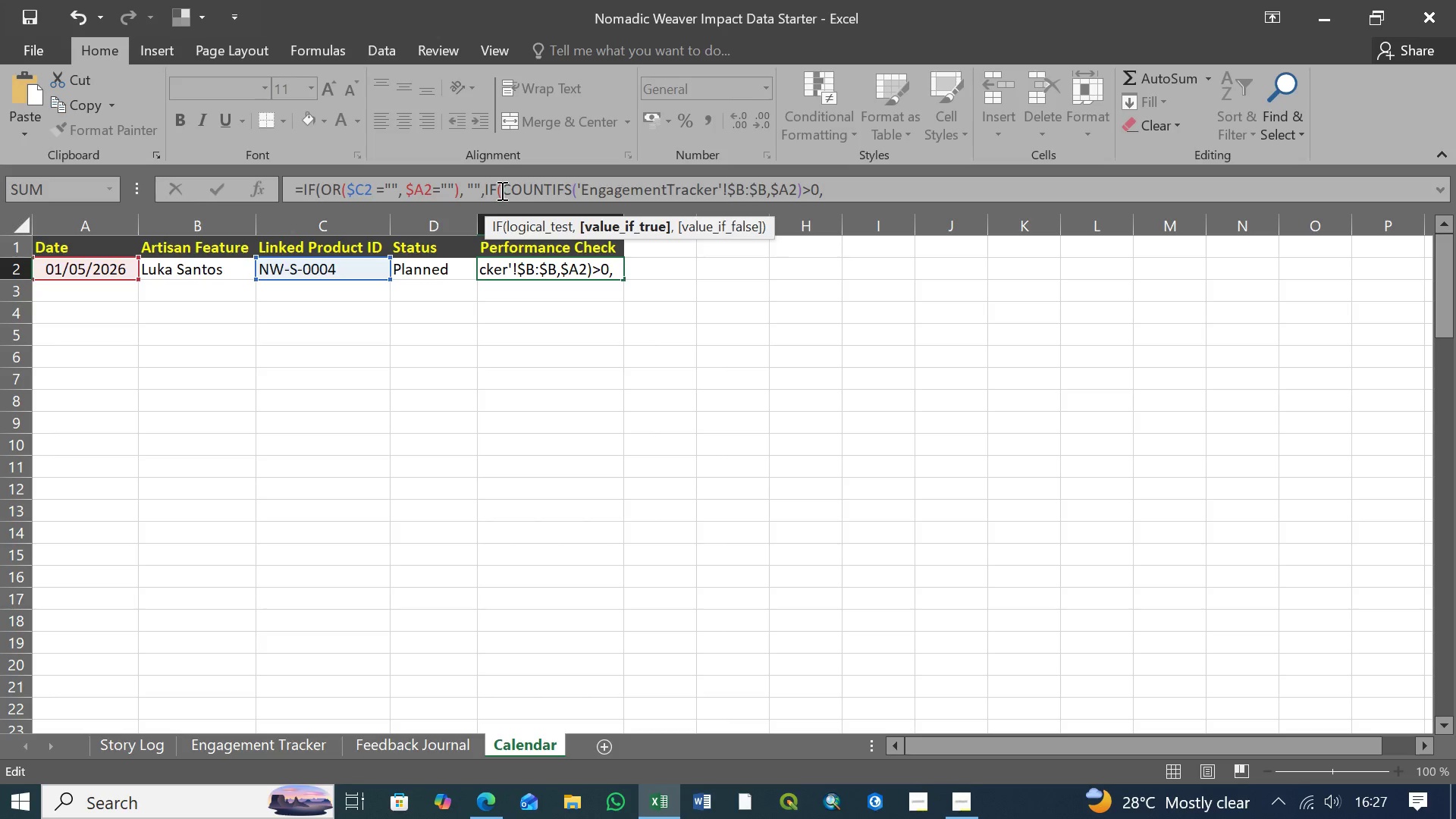 
wait(17.42)
 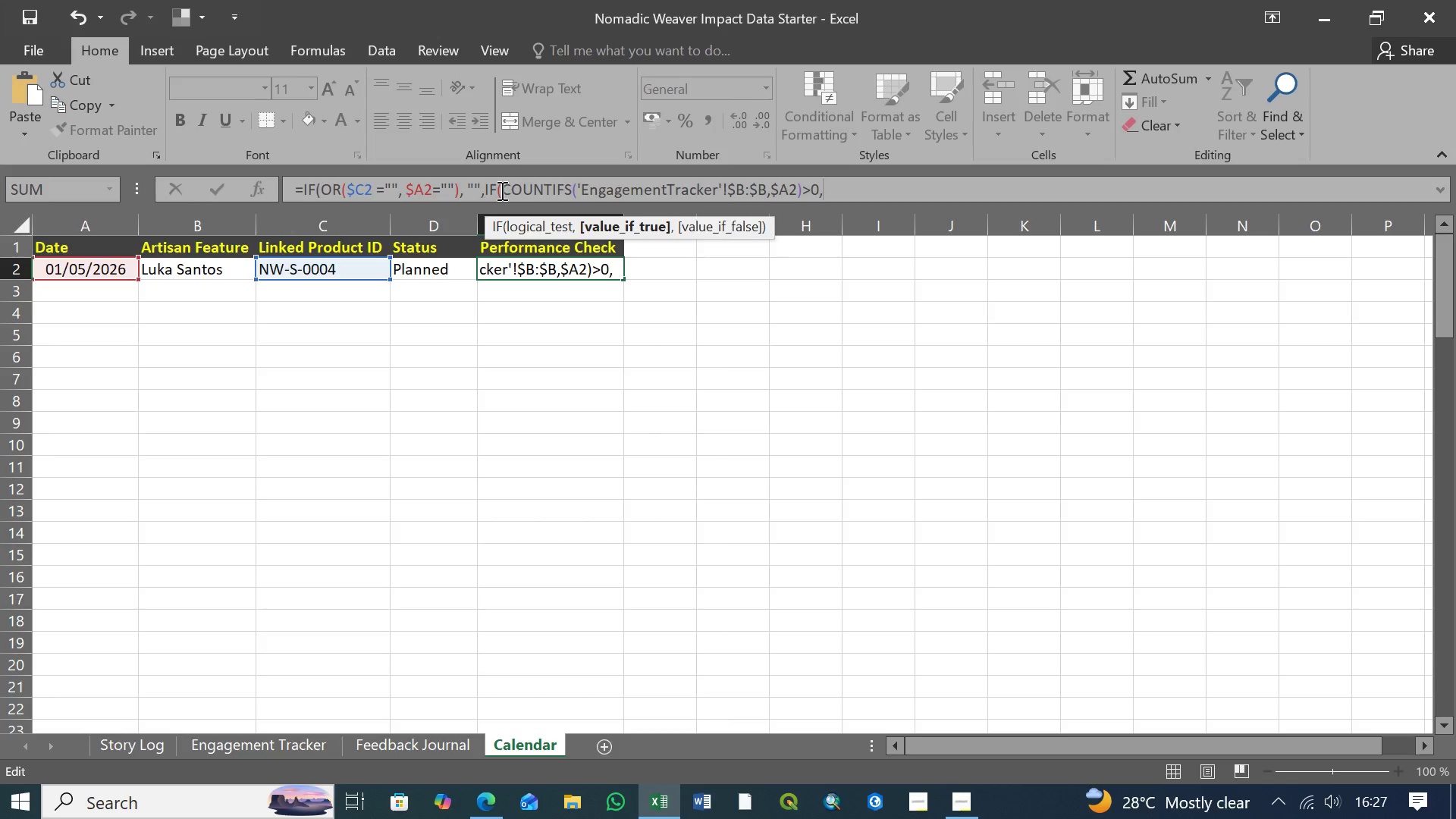 
key(Shift+Quote)
 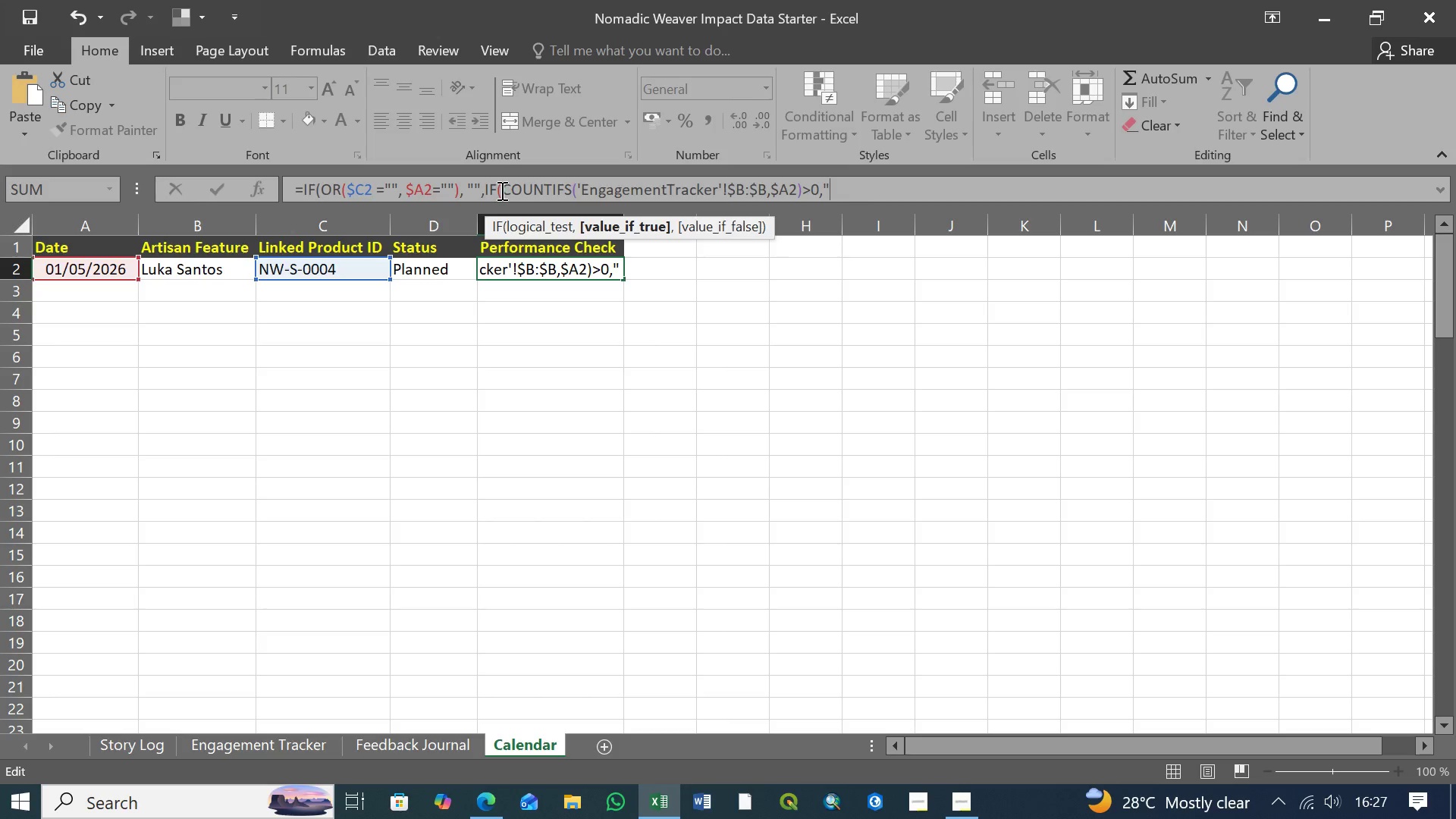 
type(Data Logged")
 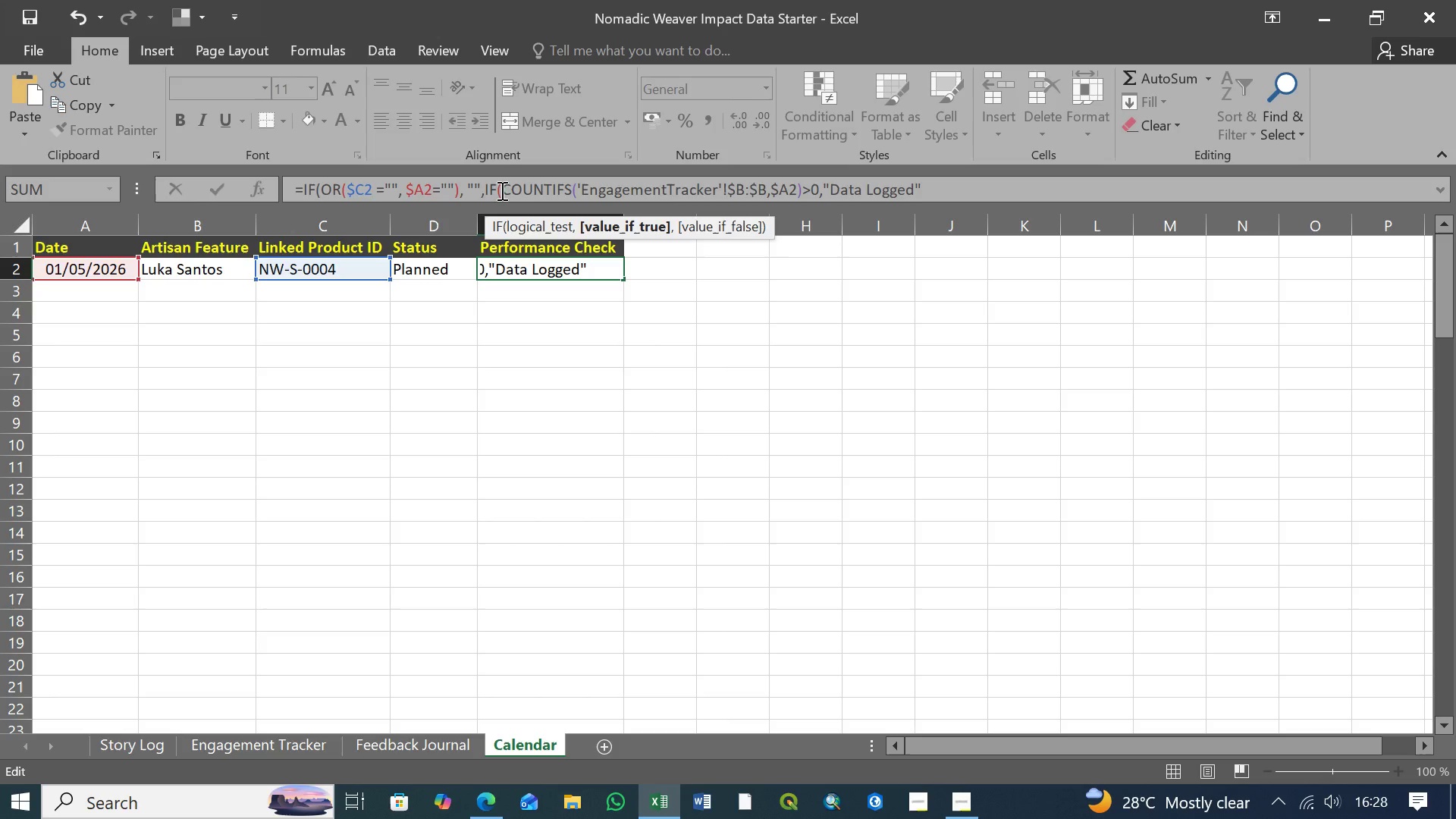 
wait(128.3)
 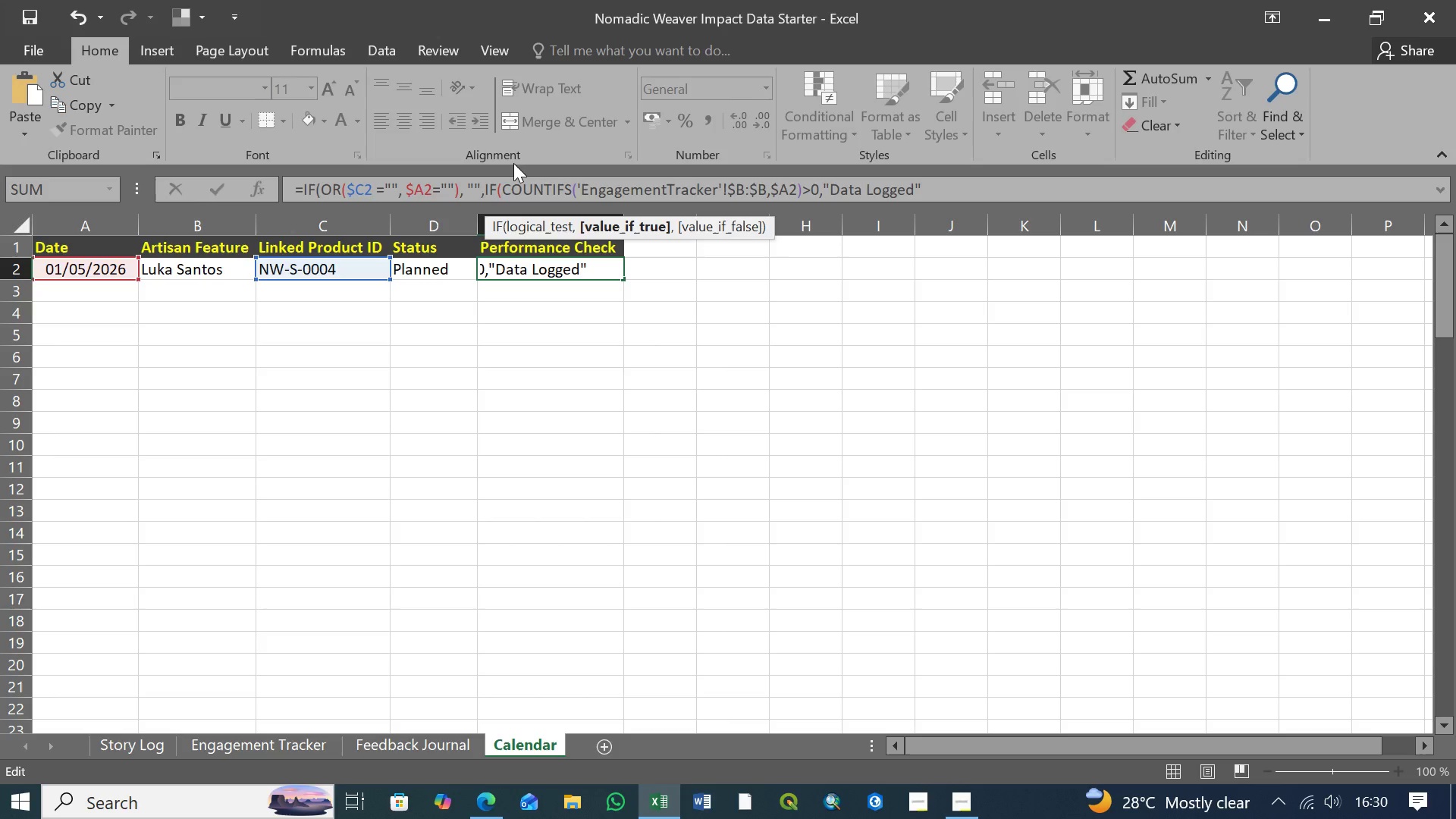 
left_click([934, 187])
 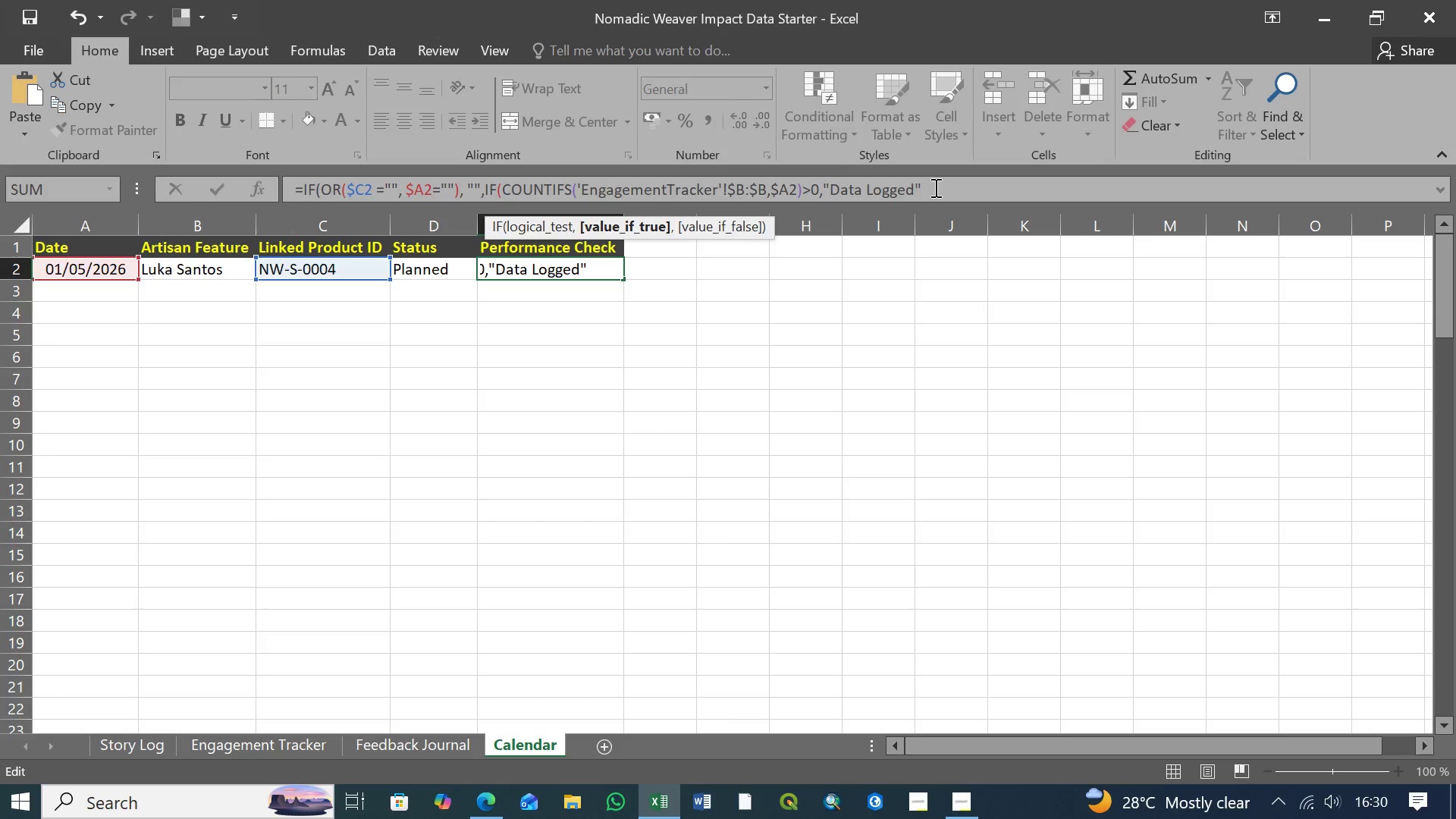 
wait(10.77)
 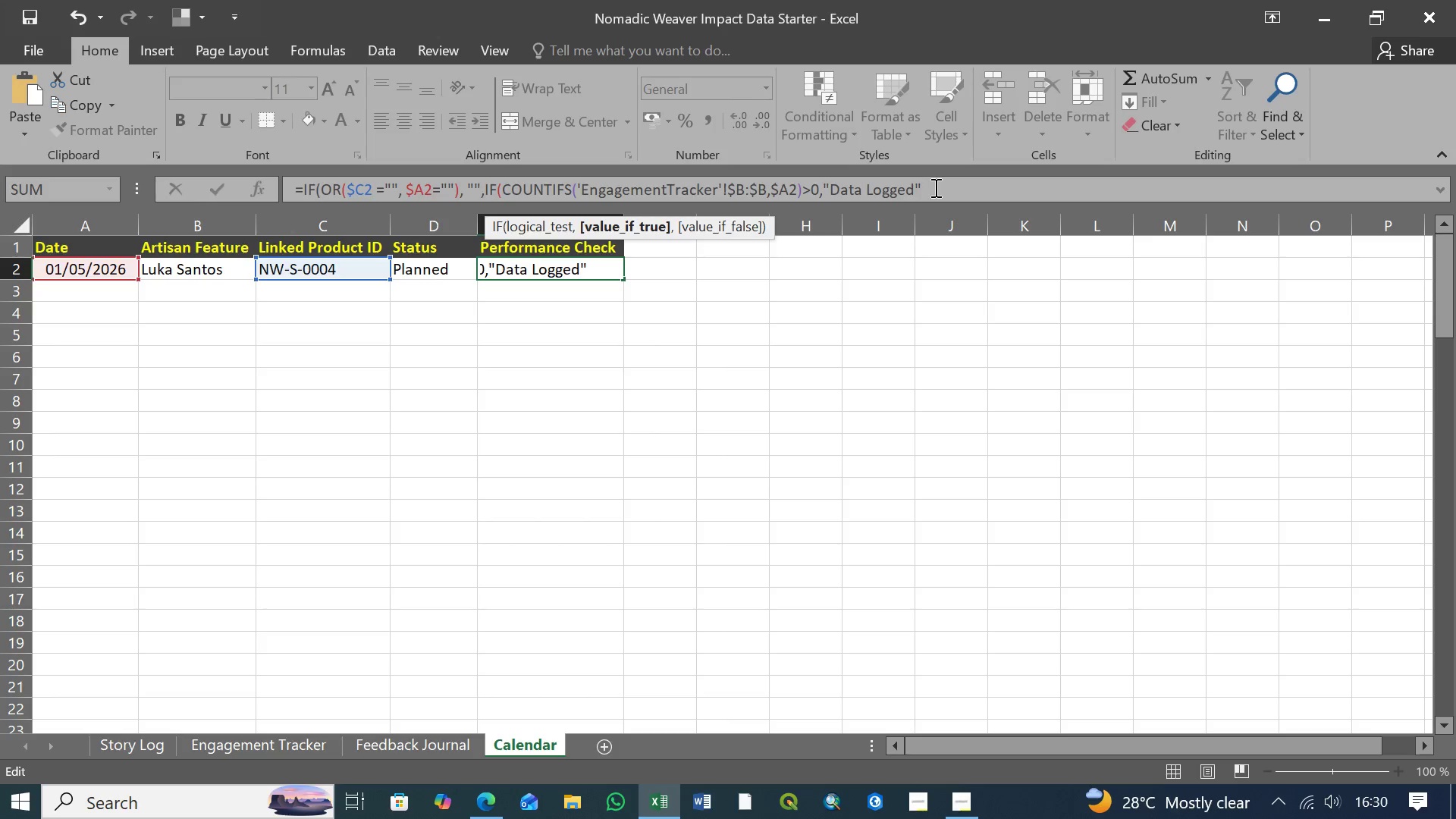 
left_click([967, 807])